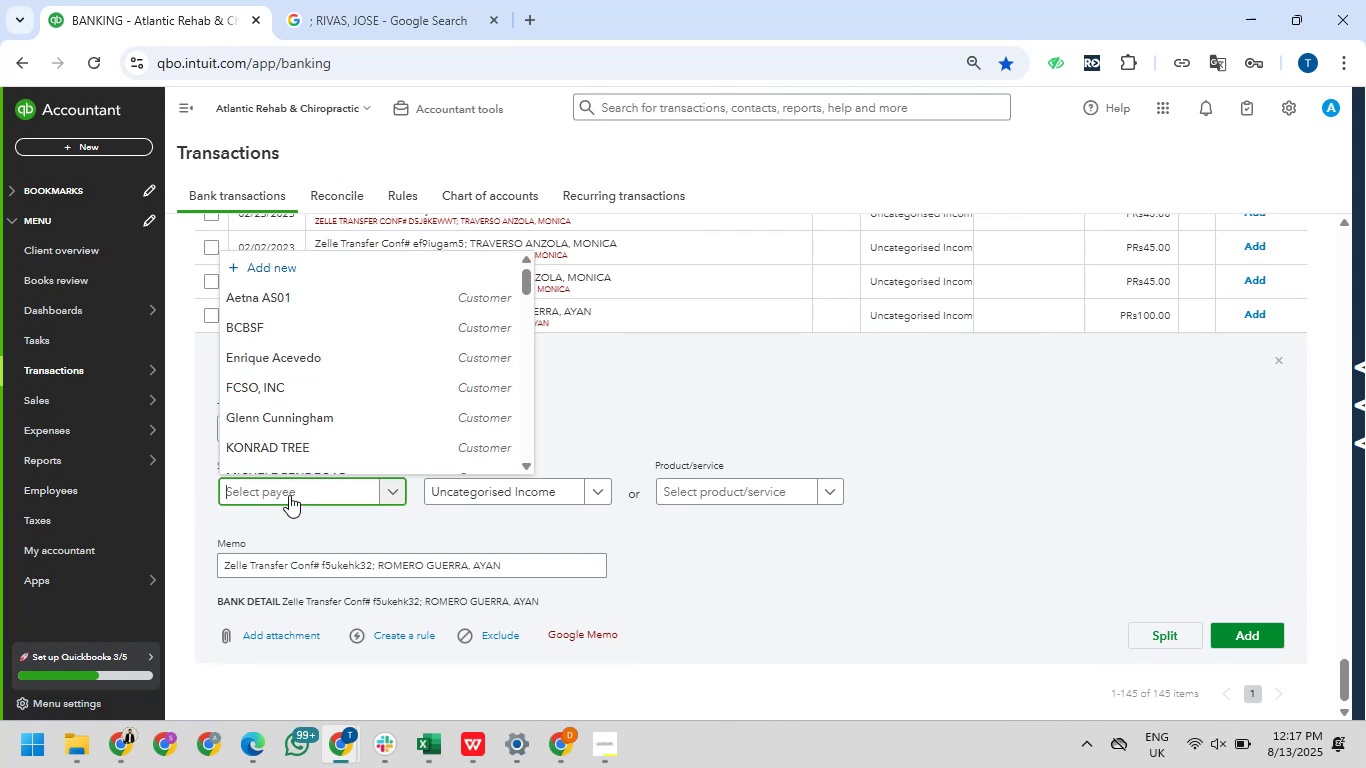 
type(Atan)
key(Backspace)
key(Backspace)
key(Backspace)
type(yan)
 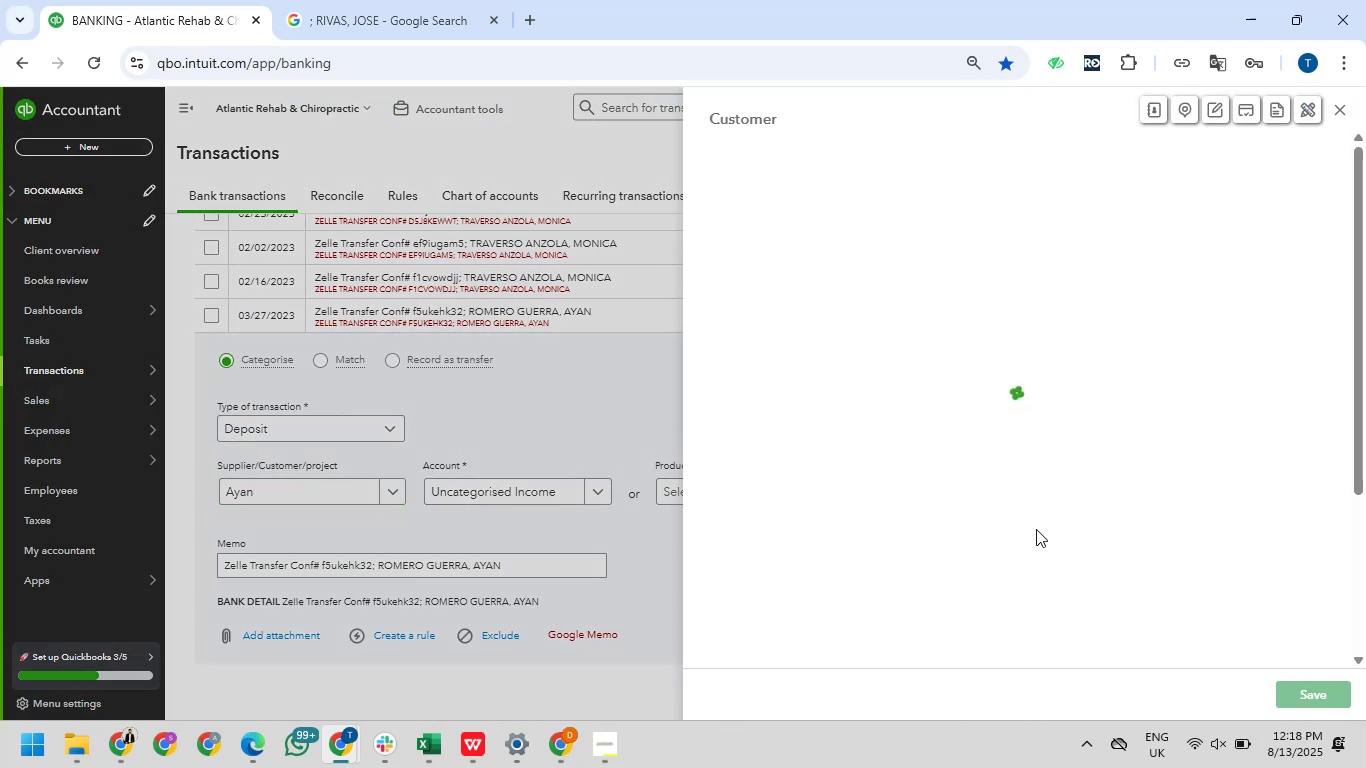 
wait(7.43)
 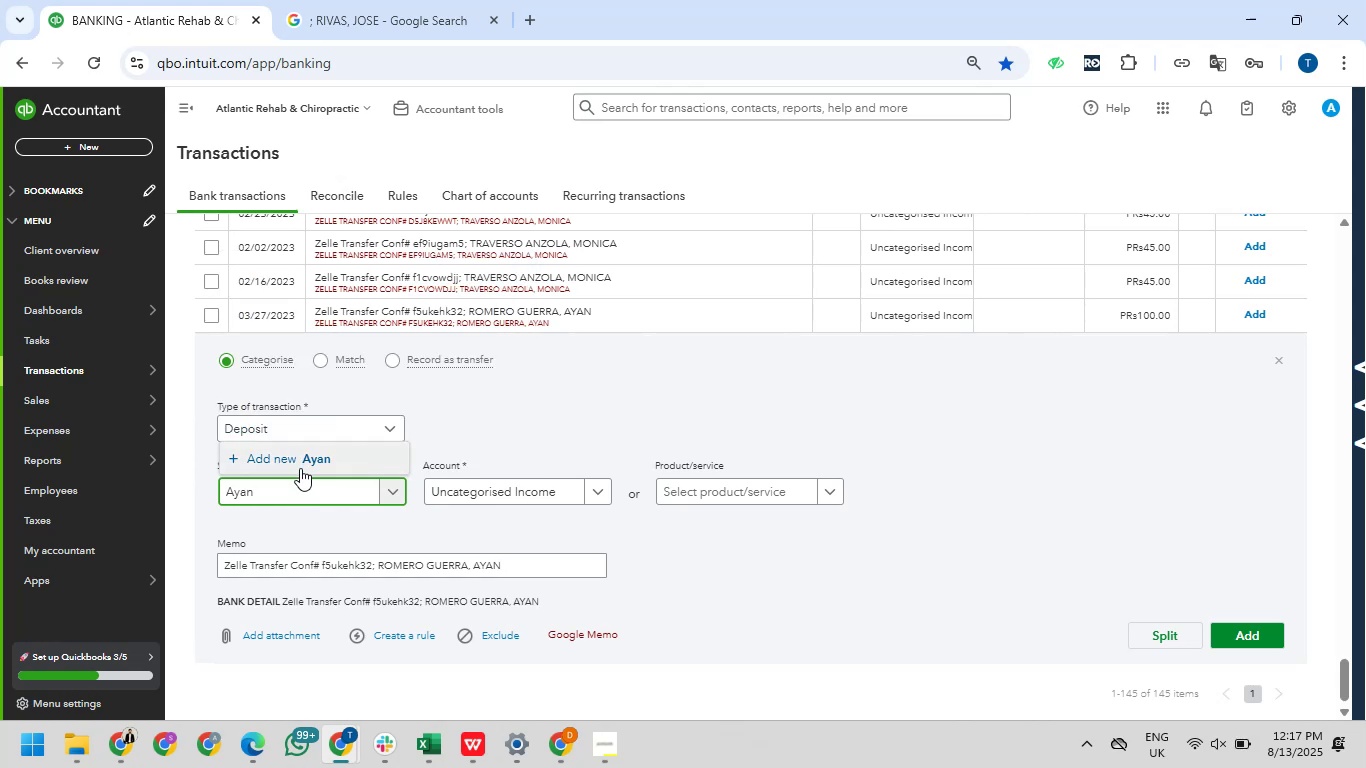 
left_click([1319, 689])
 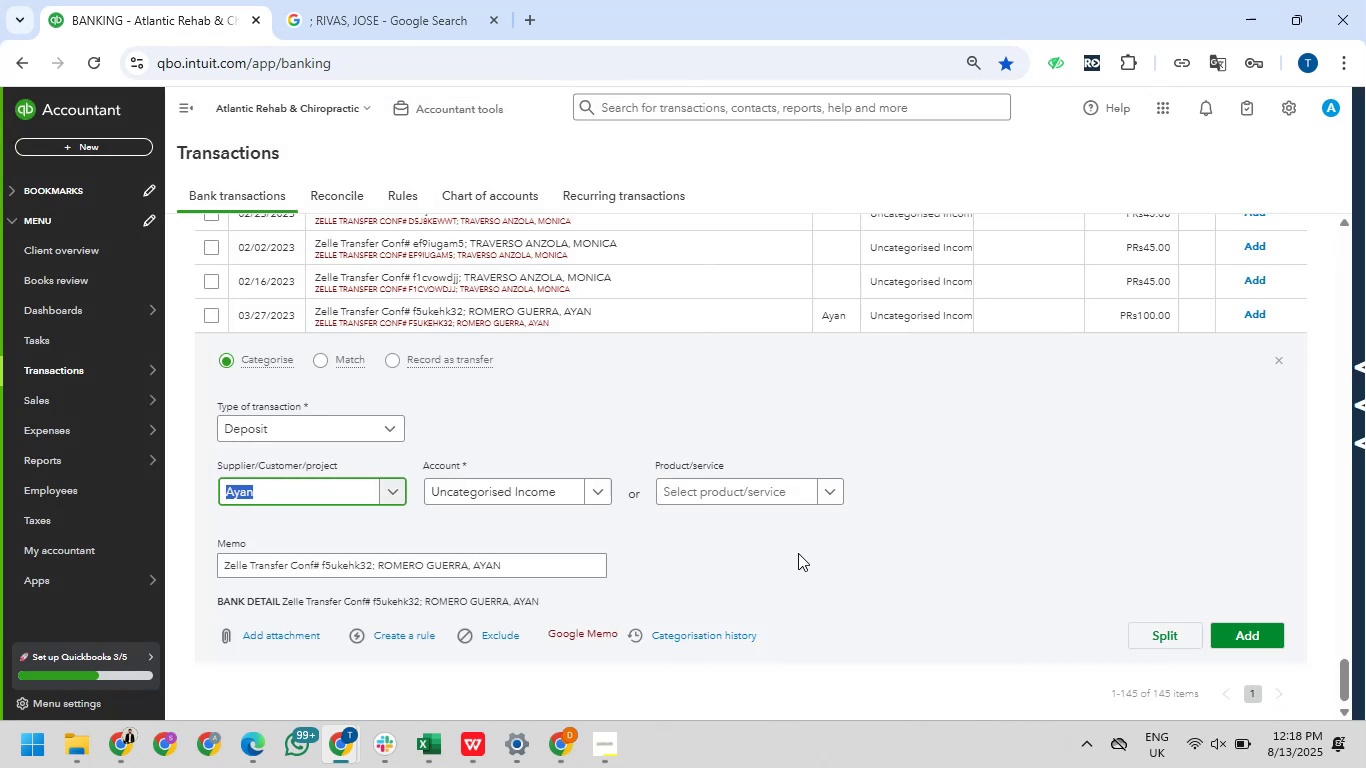 
left_click([500, 496])
 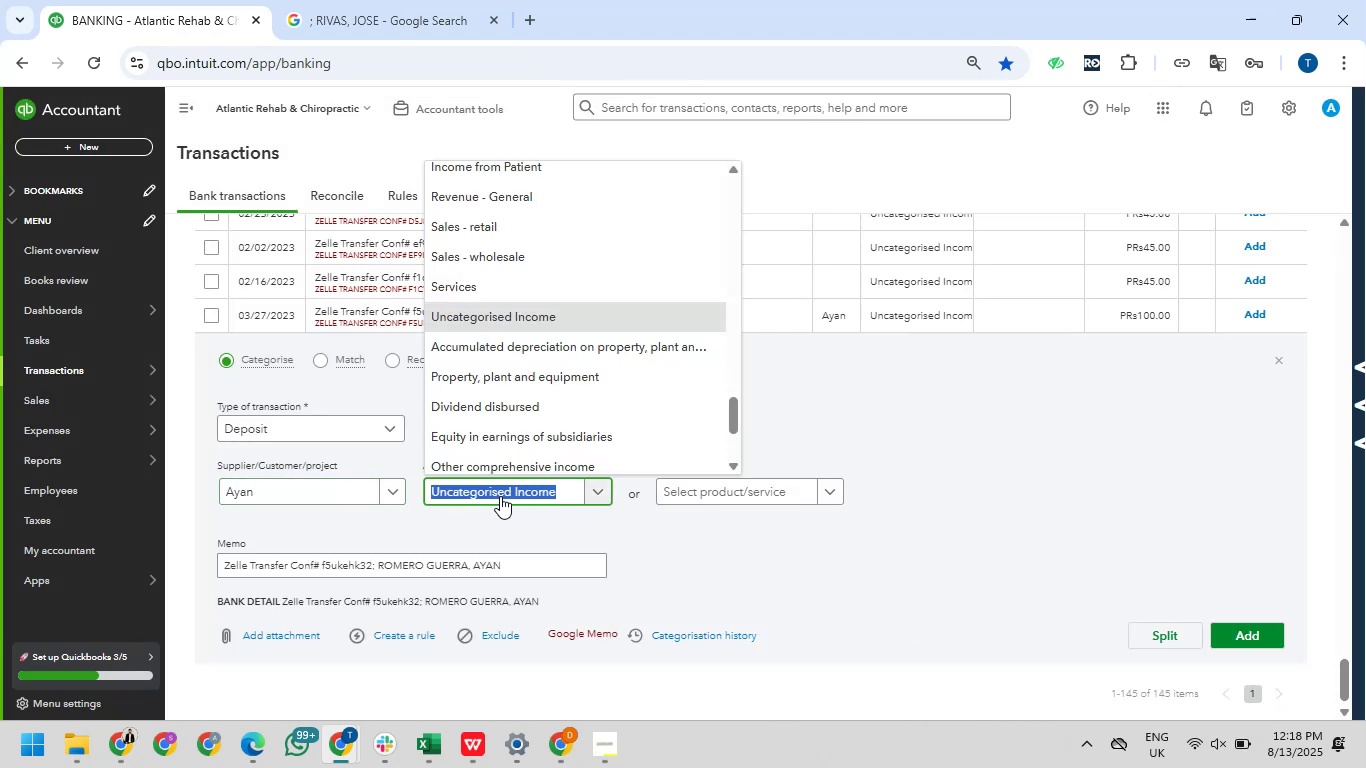 
wait(10.46)
 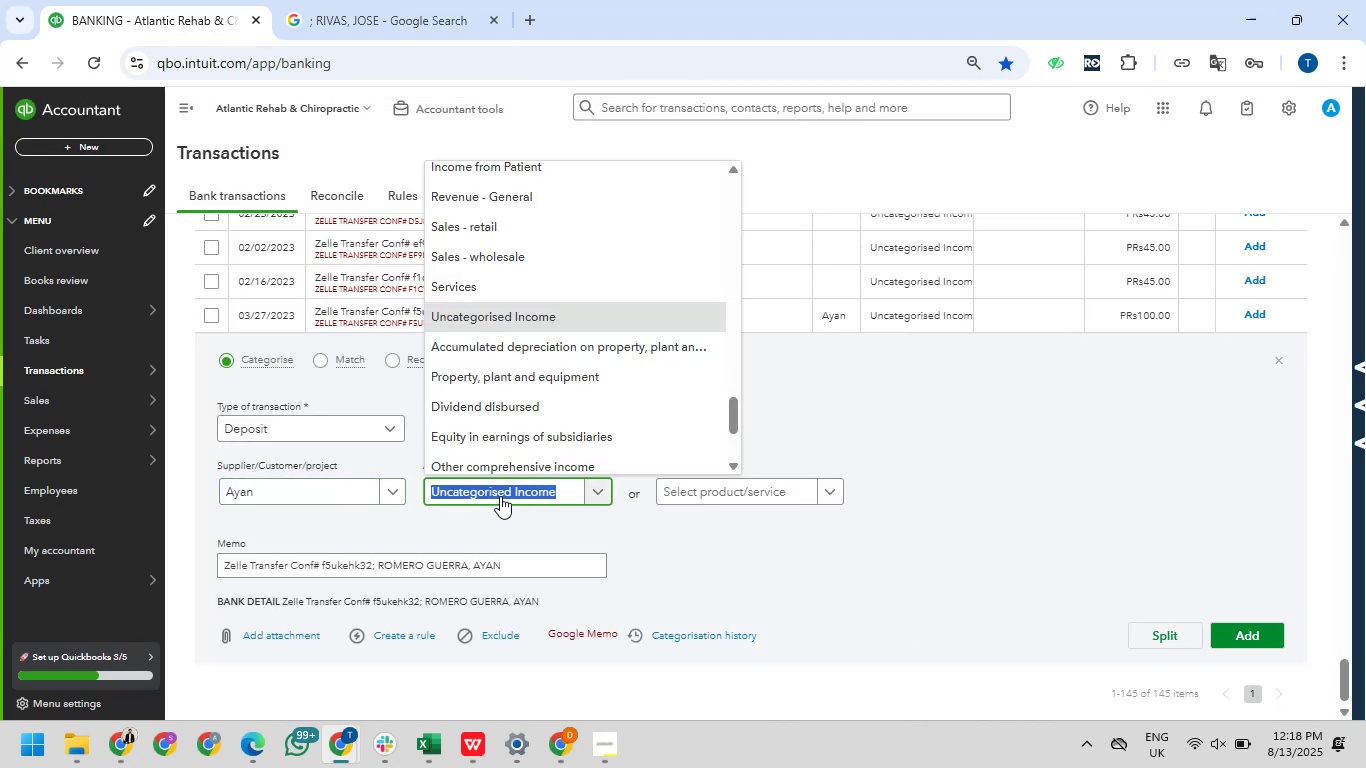 
type(income)
 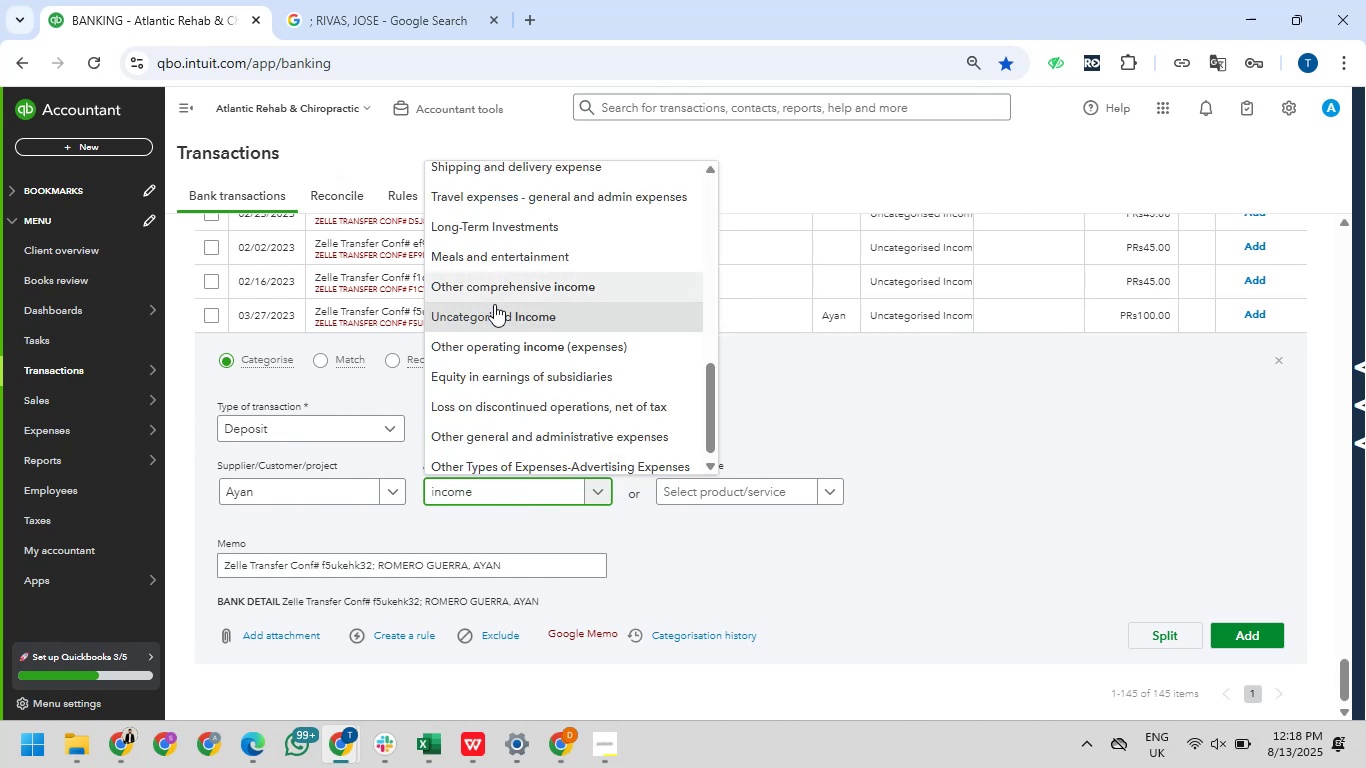 
scroll: coordinate [524, 275], scroll_direction: up, amount: 17.0
 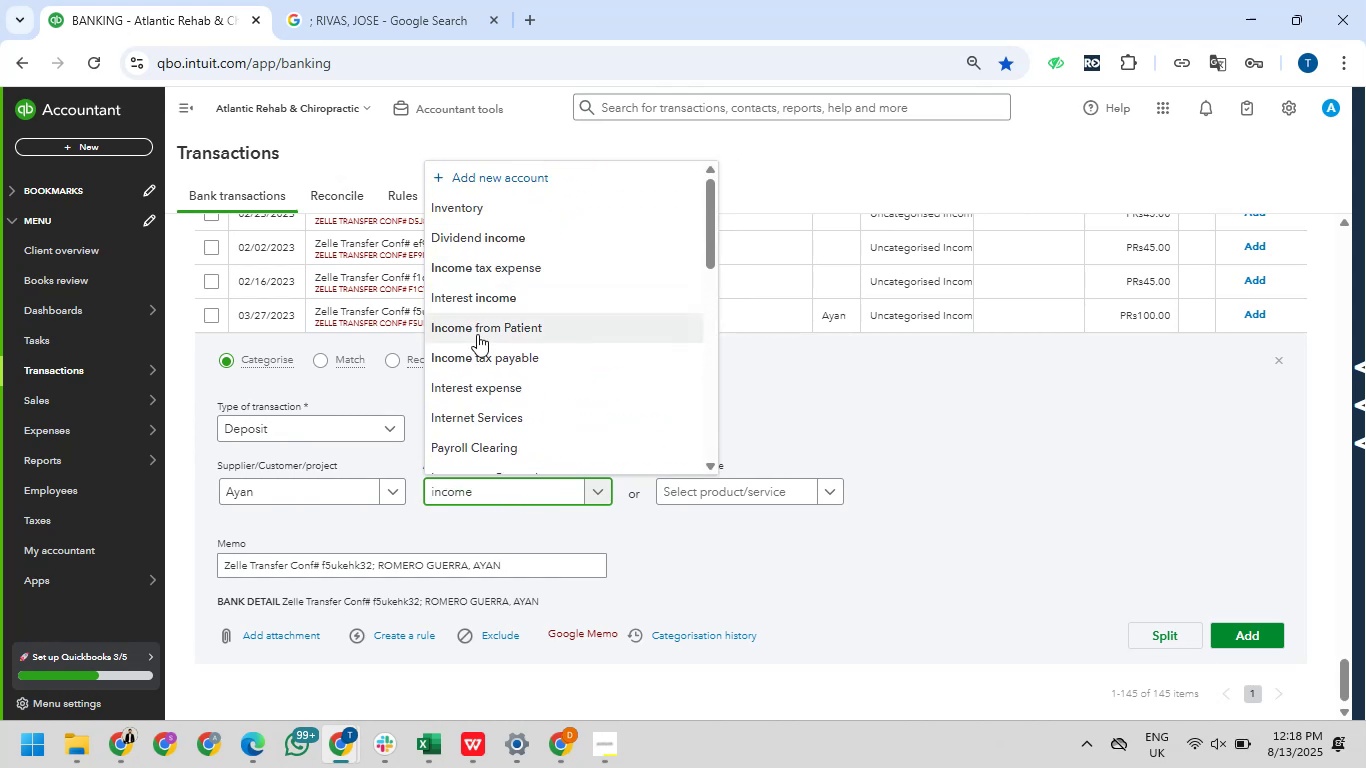 
left_click([477, 334])
 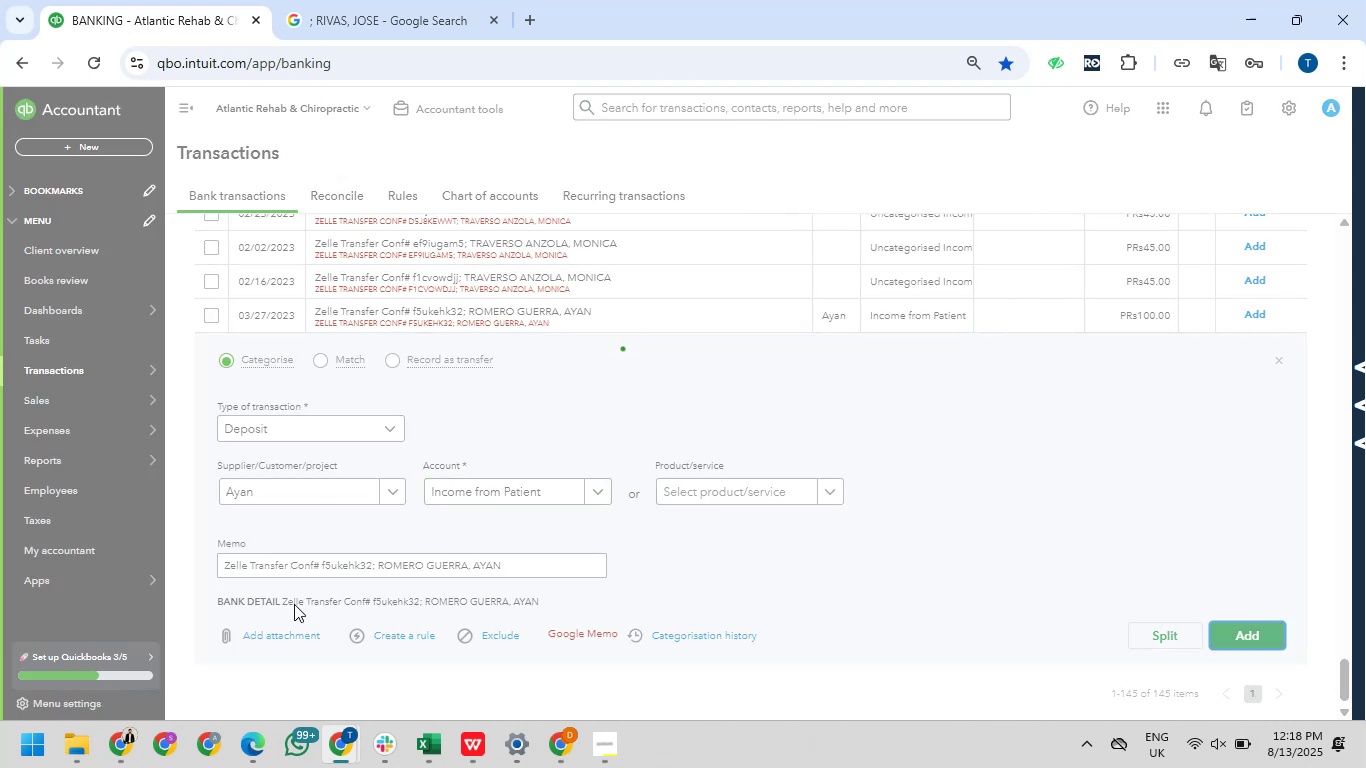 
wait(9.06)
 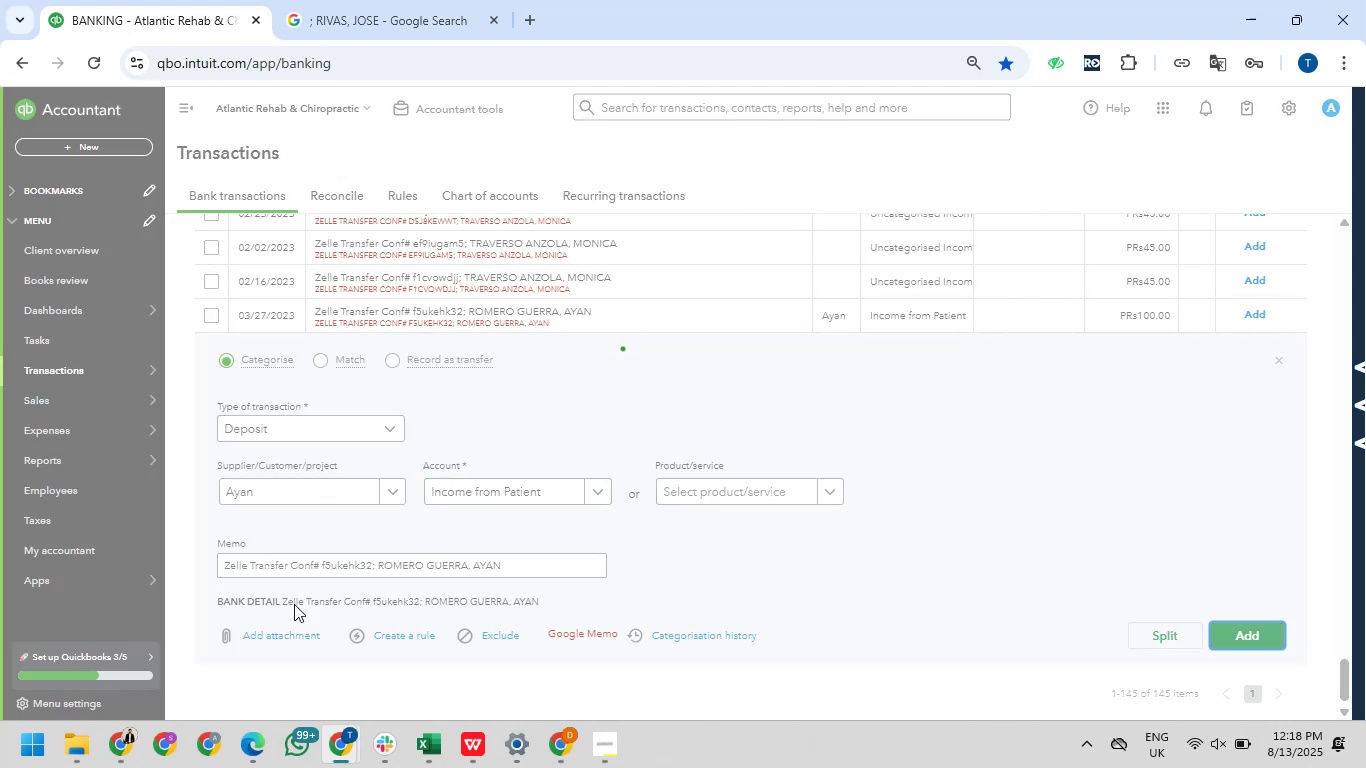 
left_click_drag(start_coordinate=[613, 640], to_coordinate=[569, 647])
 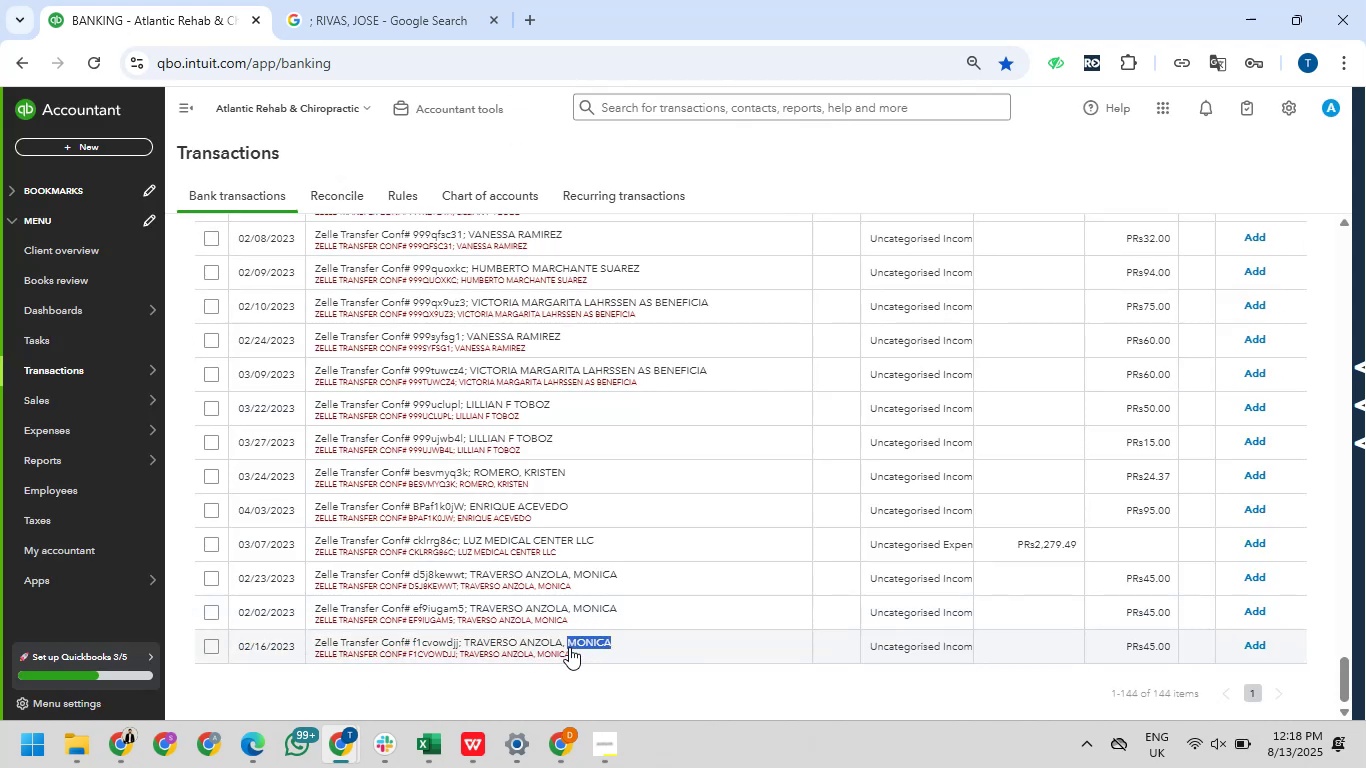 
key(Control+C)
 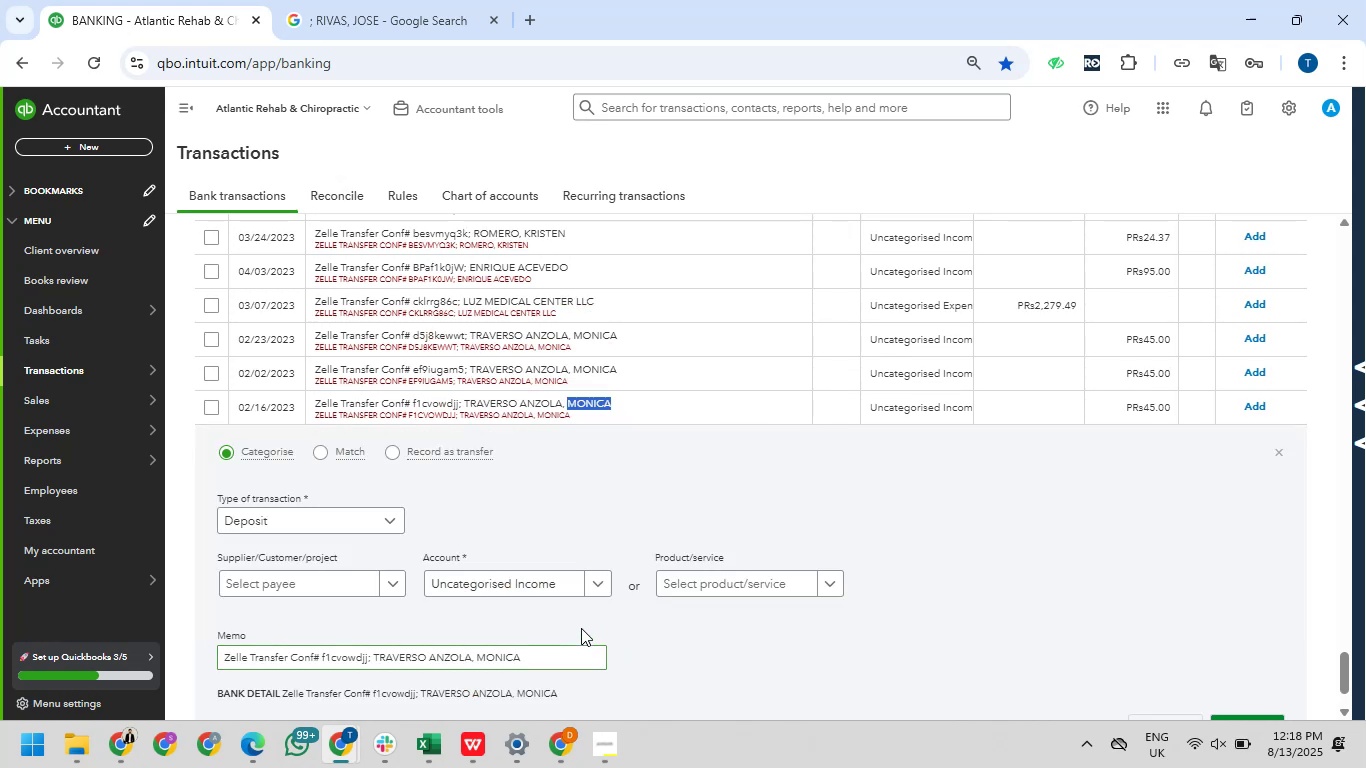 
scroll: coordinate [570, 639], scroll_direction: up, amount: 54.0
 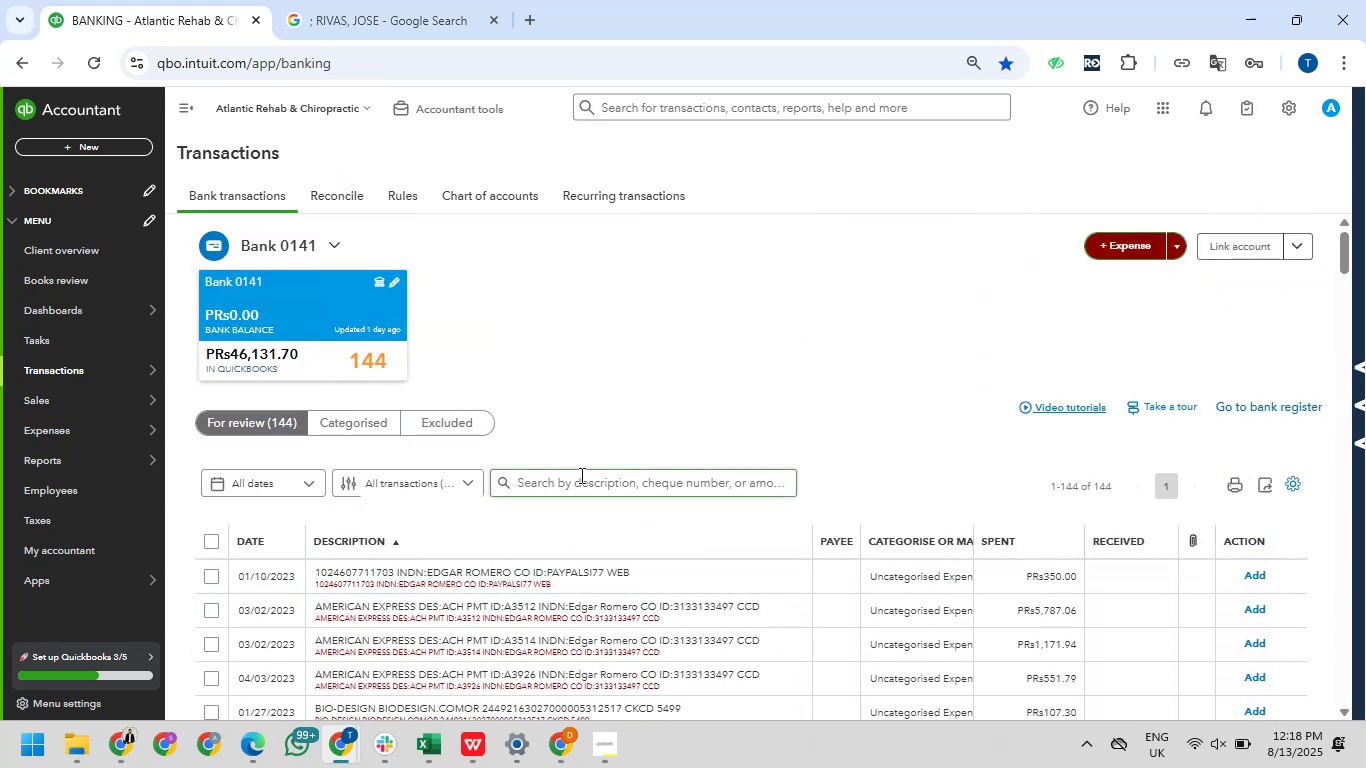 
left_click([580, 484])
 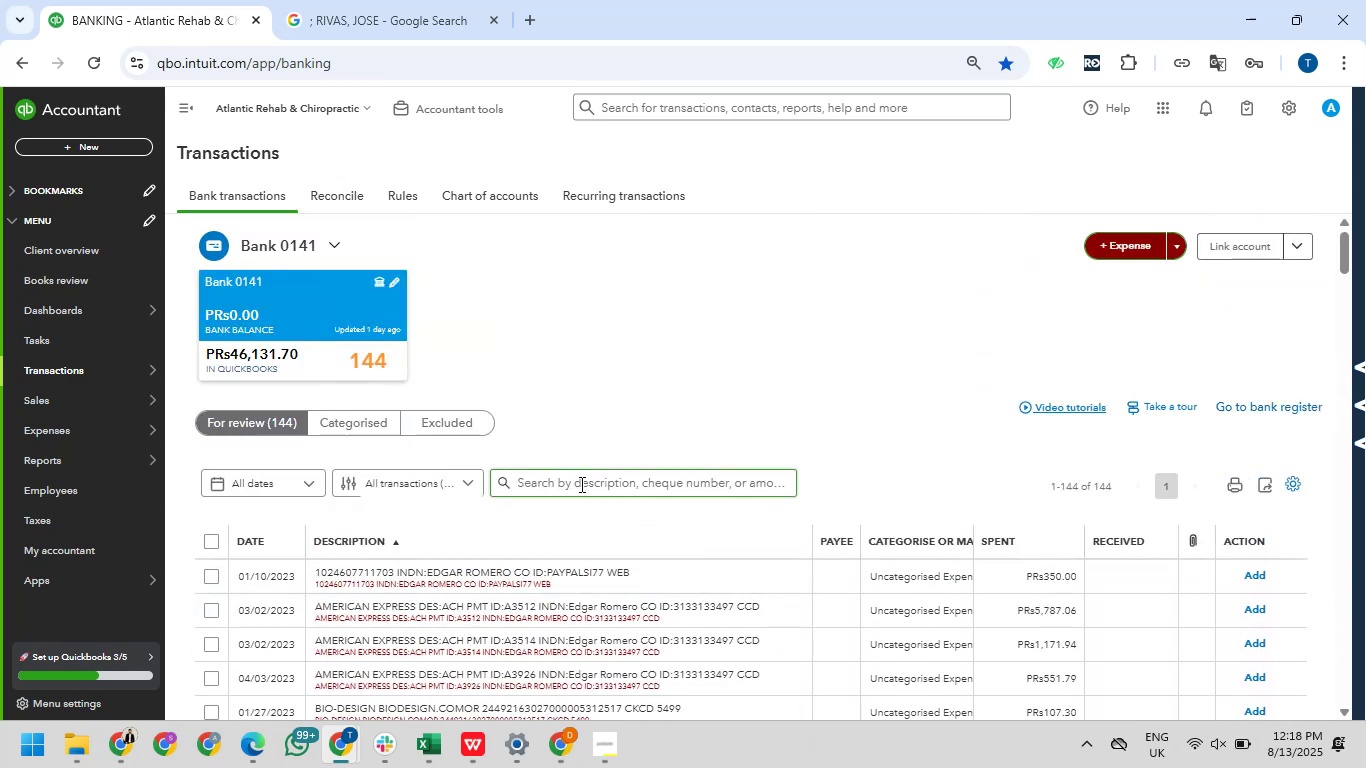 
key(Control+V)
 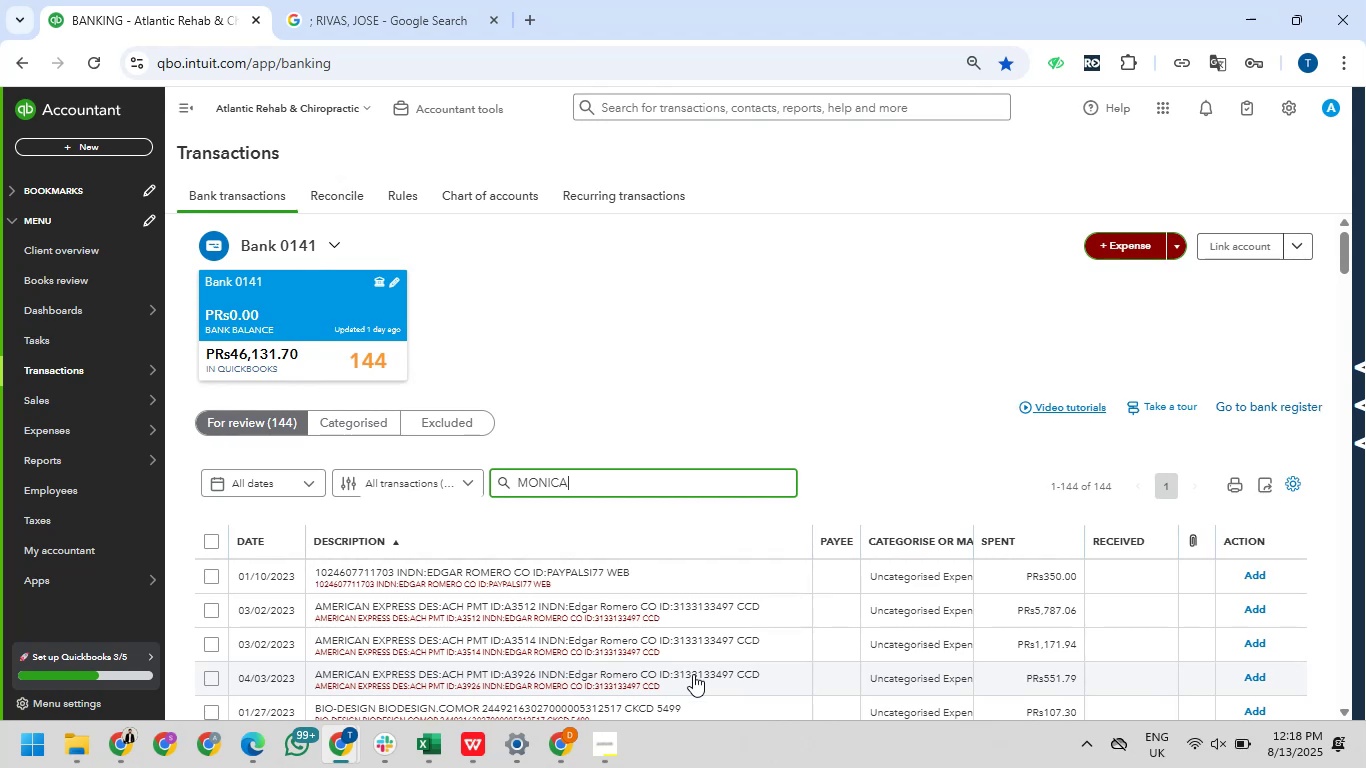 
key(NumpadEnter)
 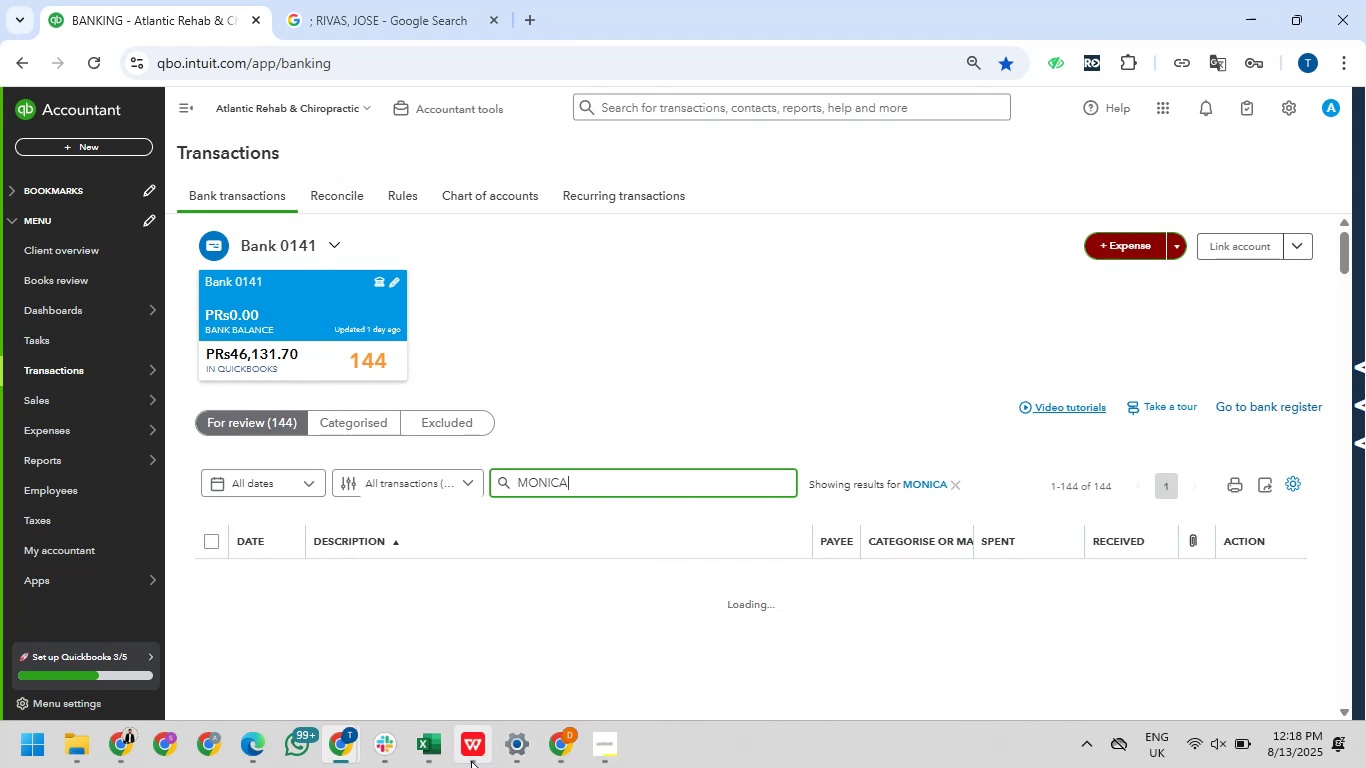 
scroll: coordinate [458, 642], scroll_direction: down, amount: 6.0
 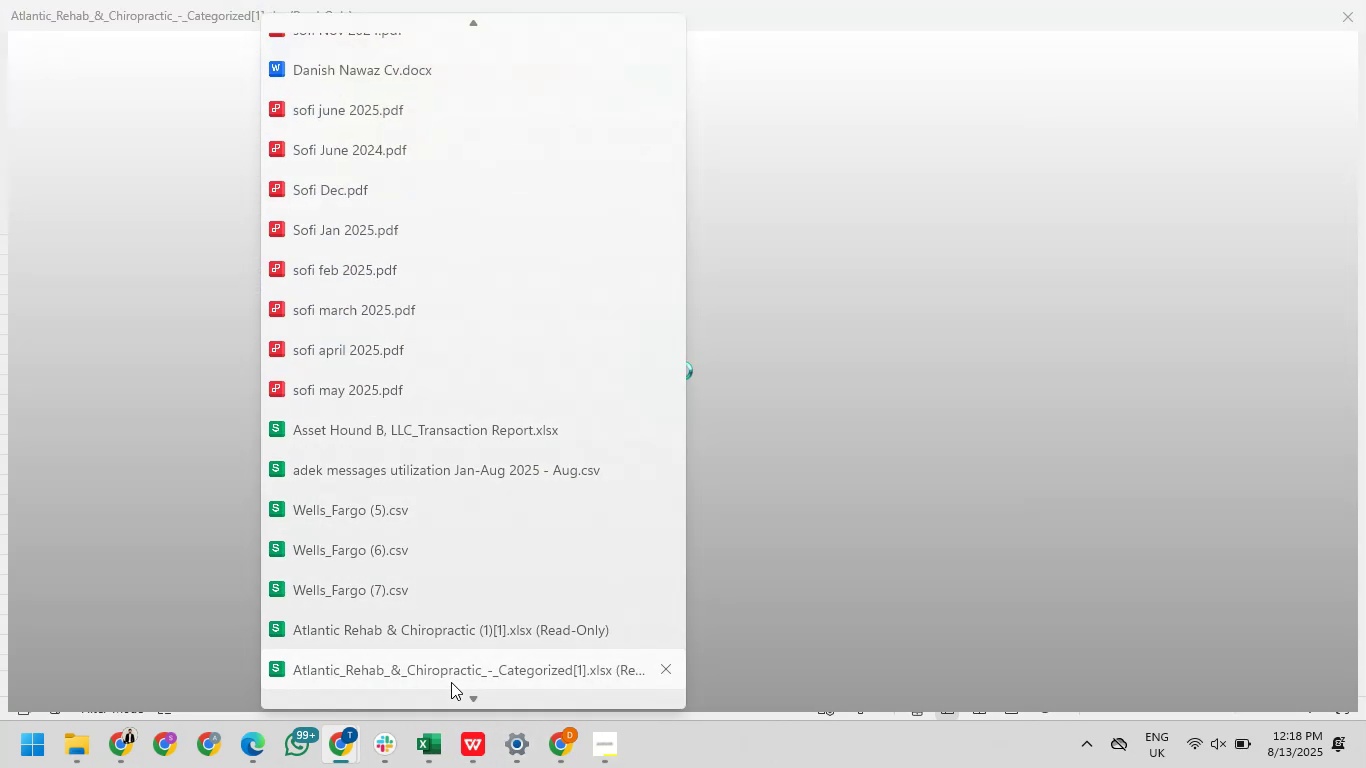 
left_click([451, 674])
 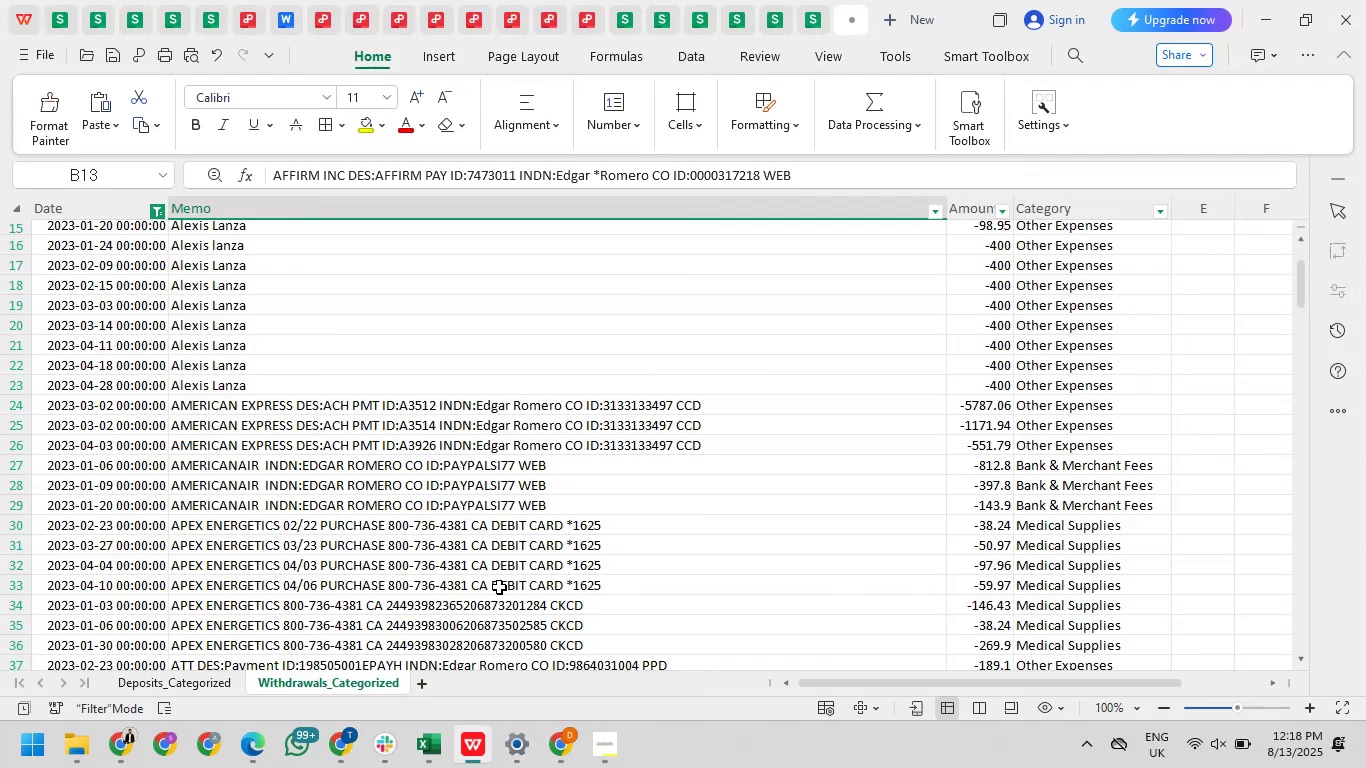 
scroll: coordinate [499, 593], scroll_direction: down, amount: 3.0
 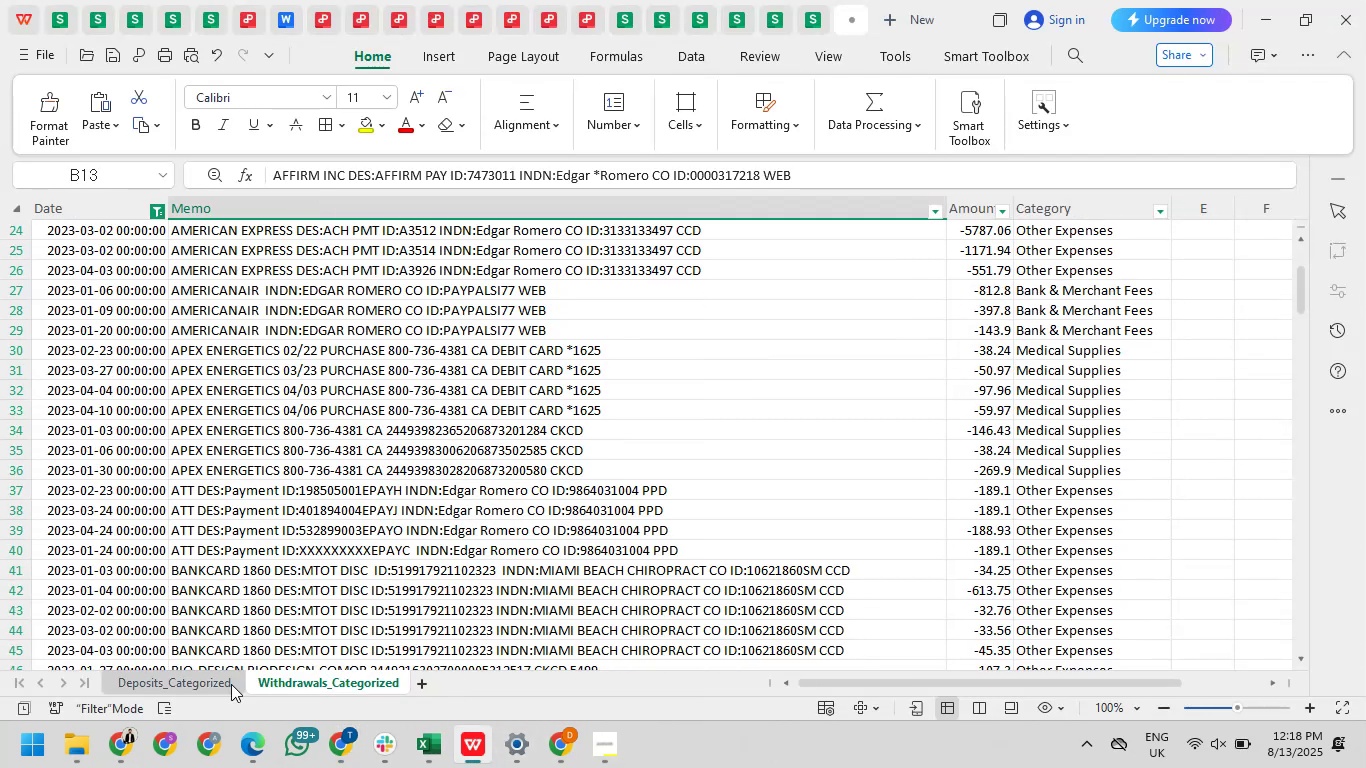 
left_click([213, 682])
 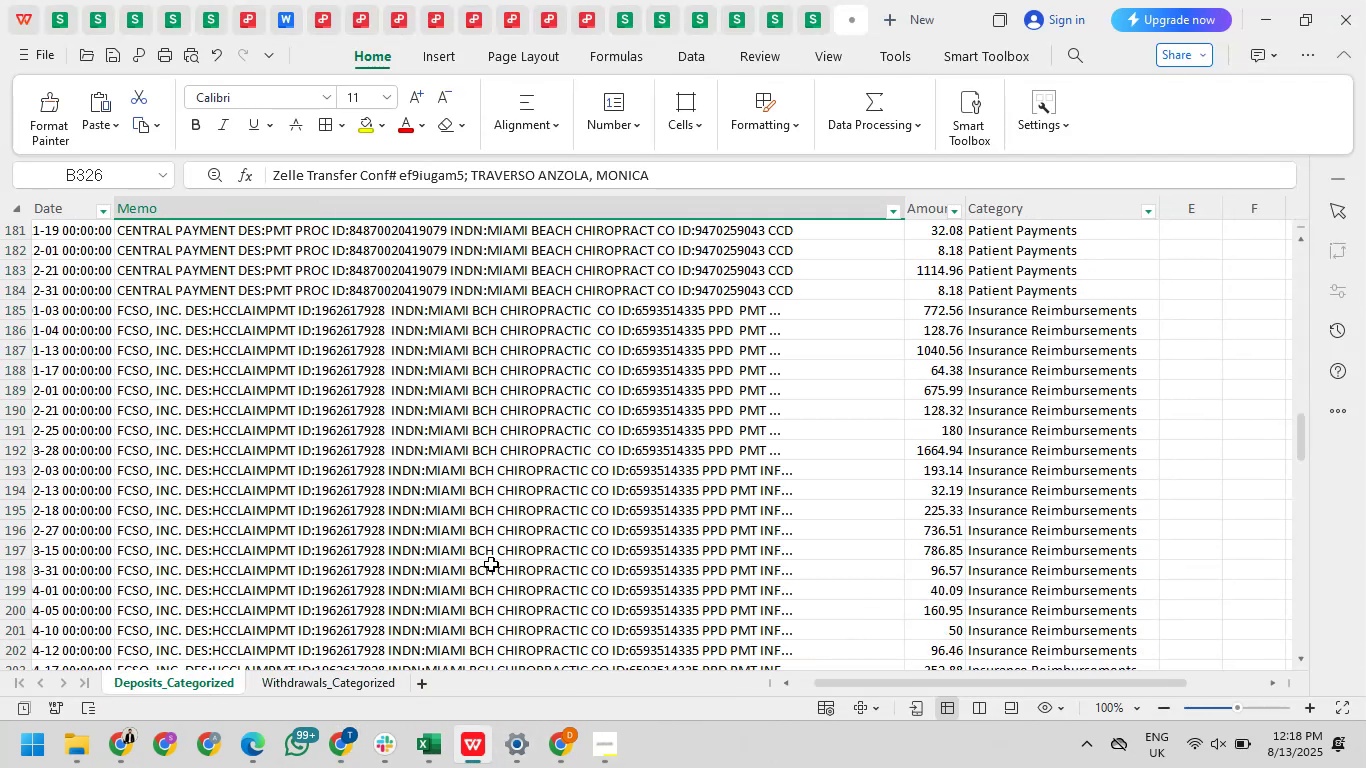 
scroll: coordinate [549, 560], scroll_direction: down, amount: 89.0
 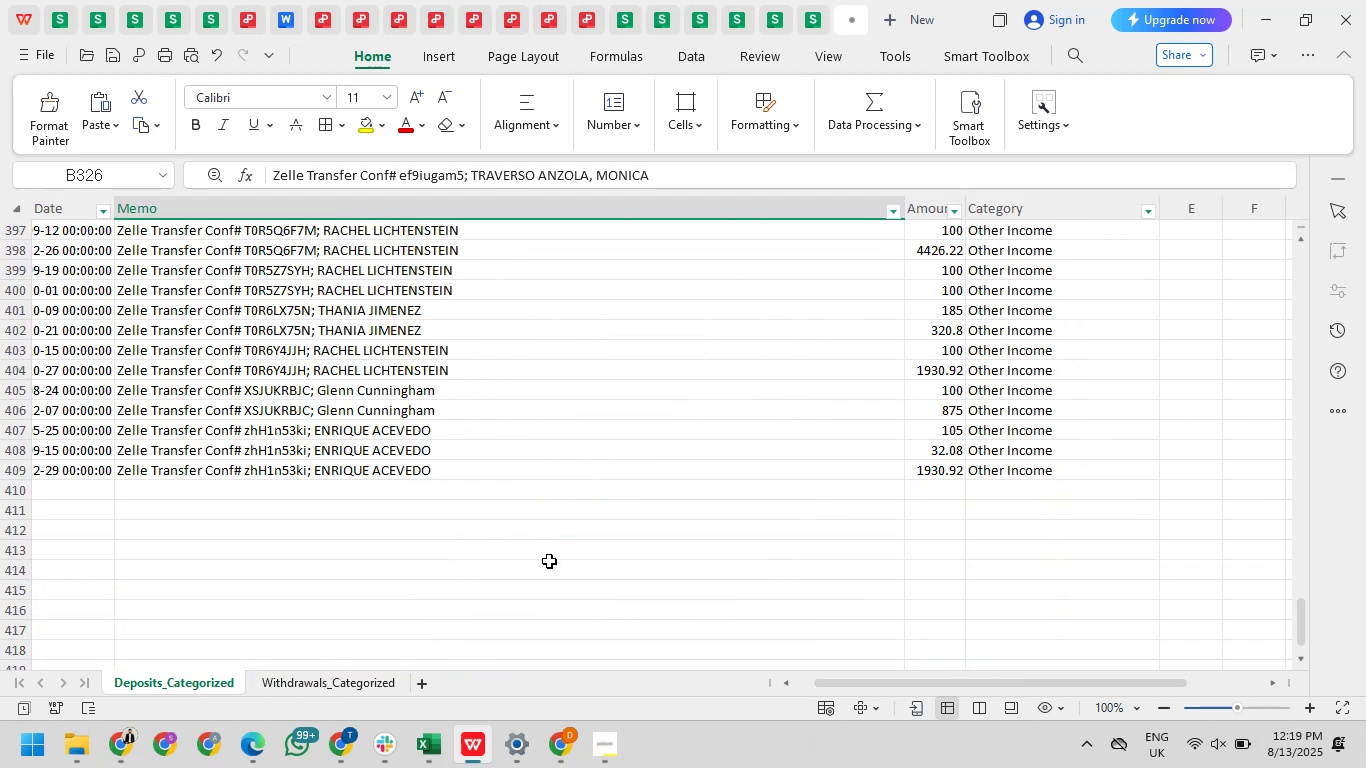 
scroll: coordinate [549, 560], scroll_direction: up, amount: 1.0
 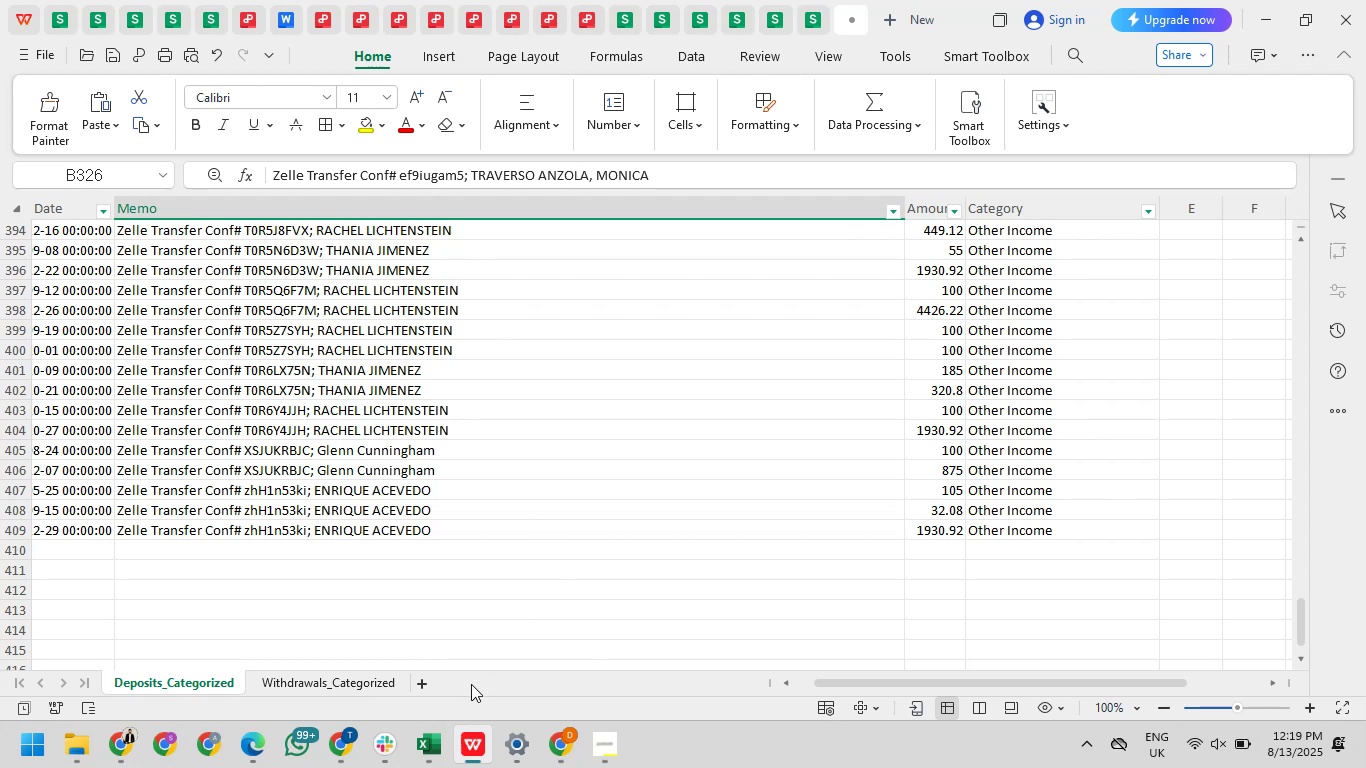 
wait(23.01)
 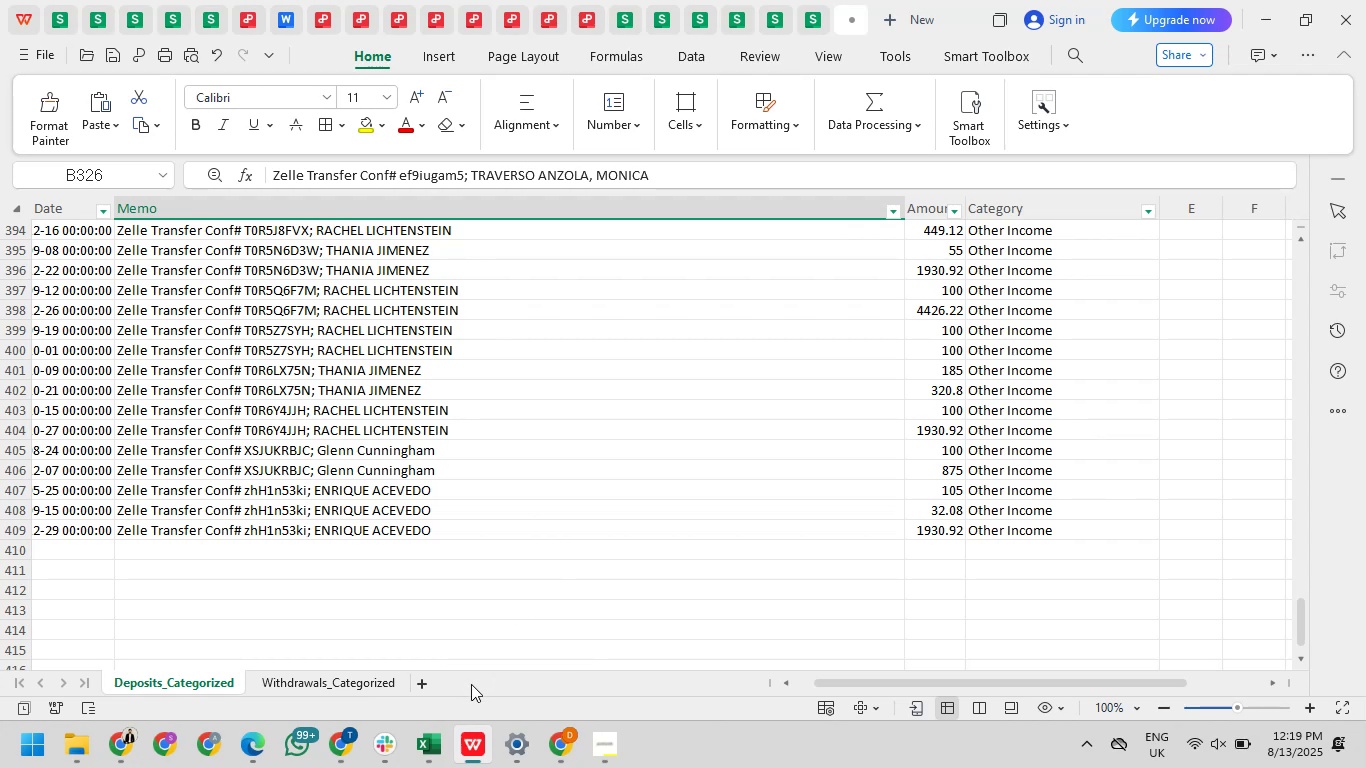 
mouse_move([465, 748])
 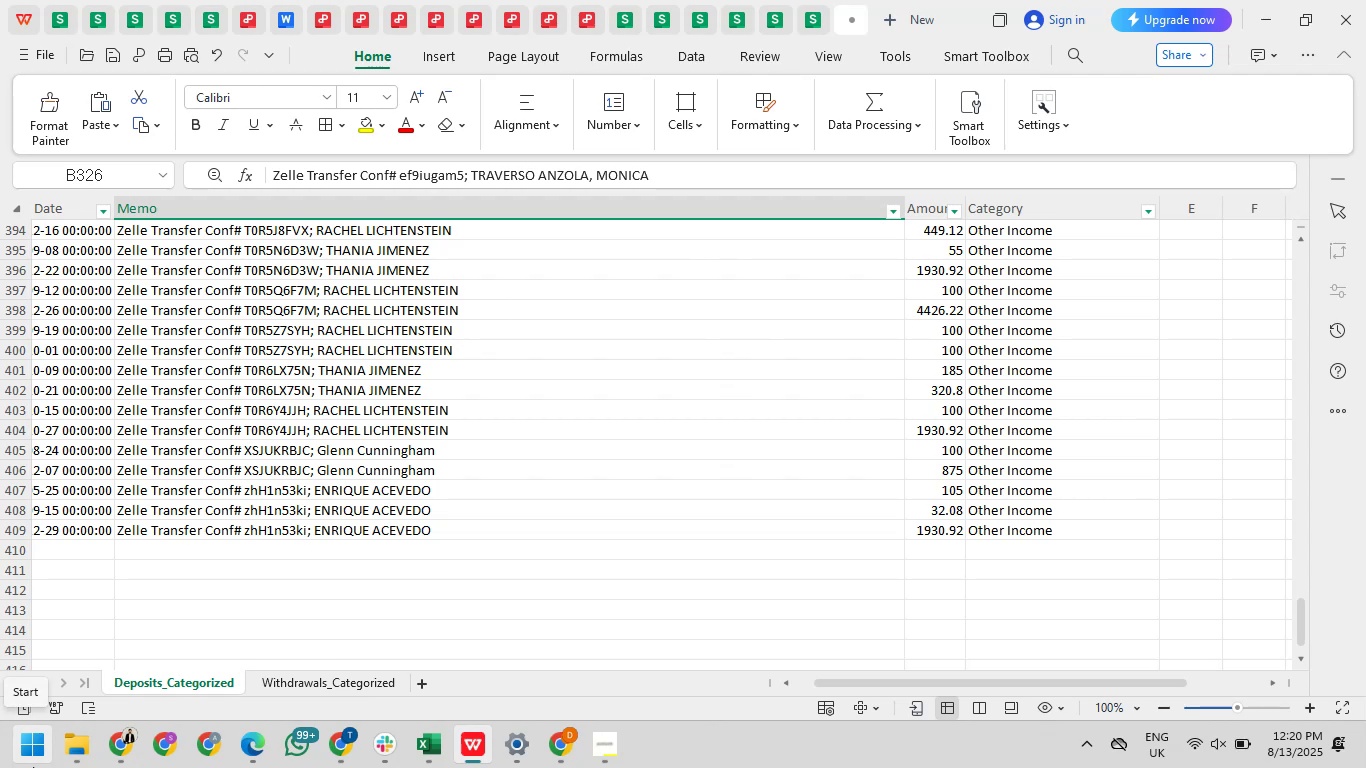 
wait(68.79)
 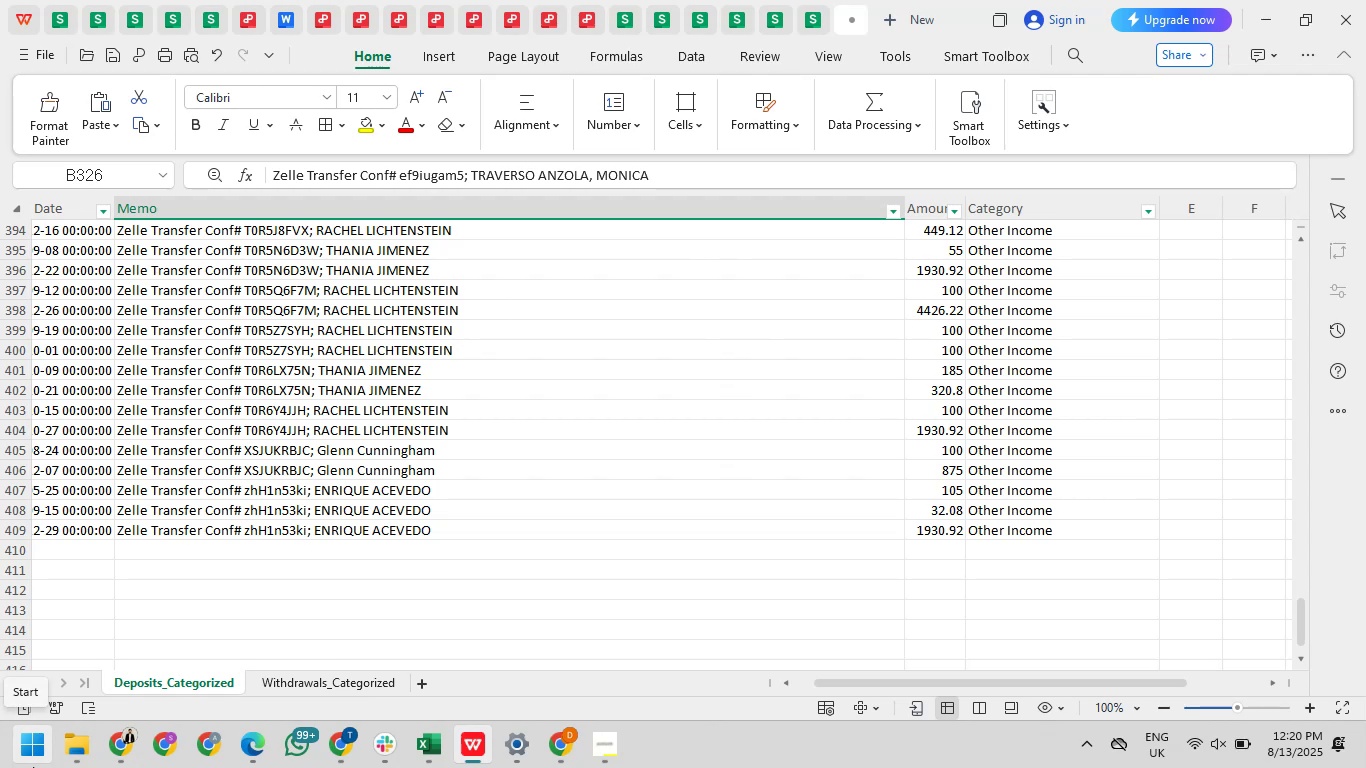 
scroll: coordinate [382, 638], scroll_direction: up, amount: 51.0
 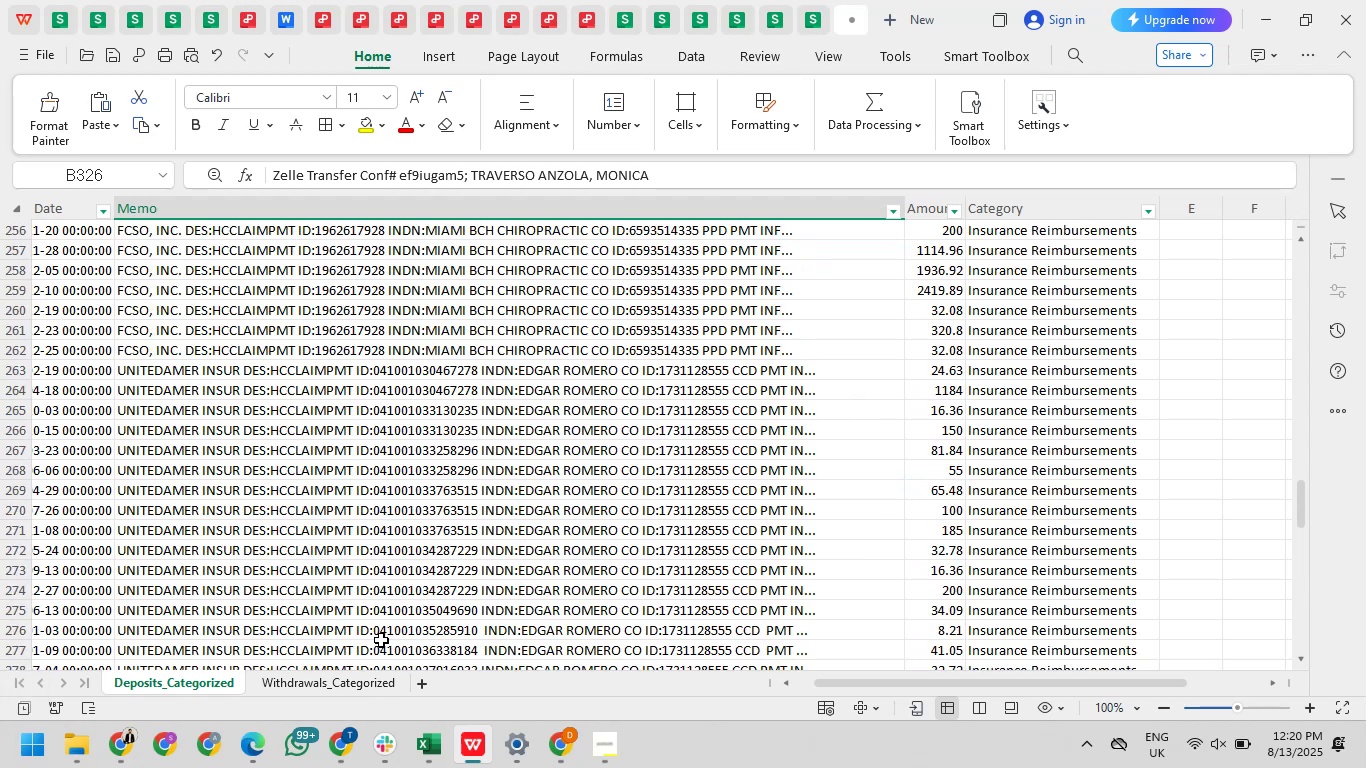 
key(Alt+AltLeft)
 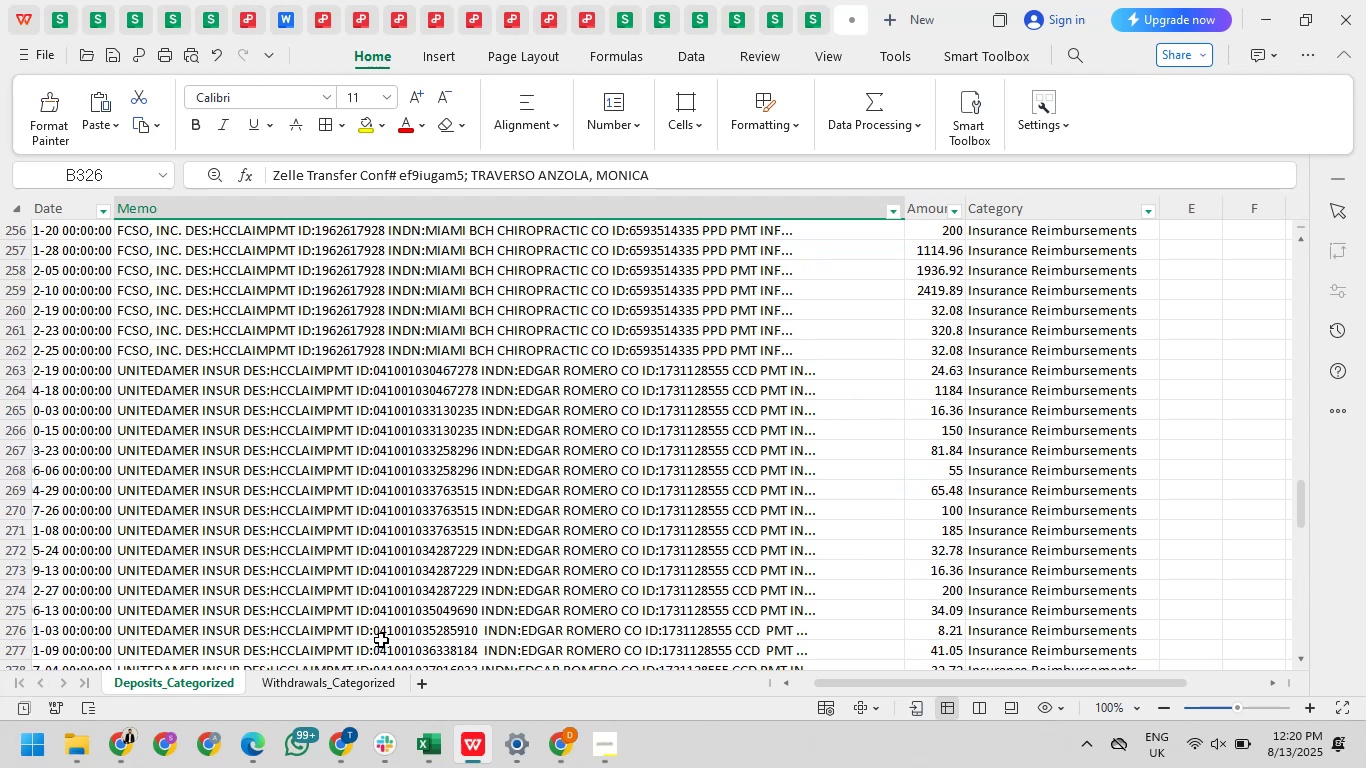 
key(Alt+Tab)
 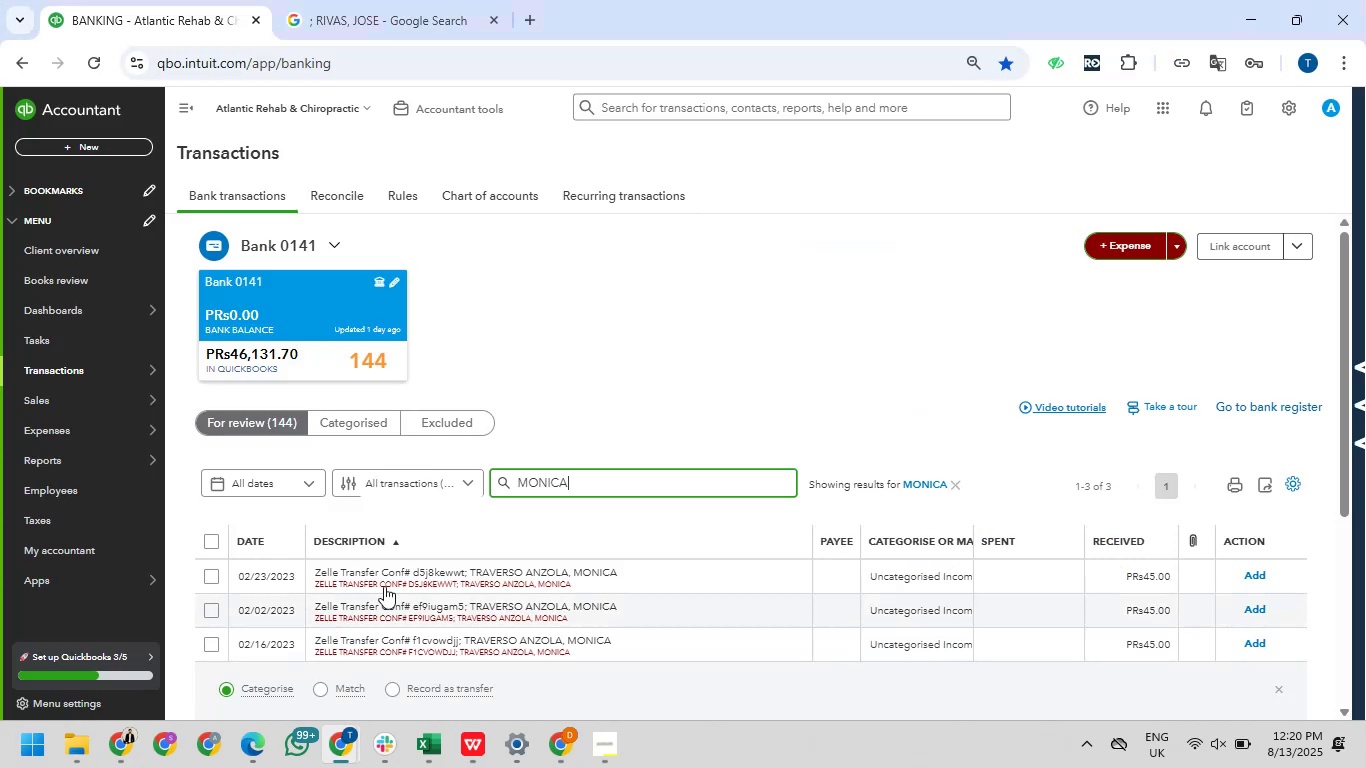 
scroll: coordinate [462, 581], scroll_direction: down, amount: 9.0
 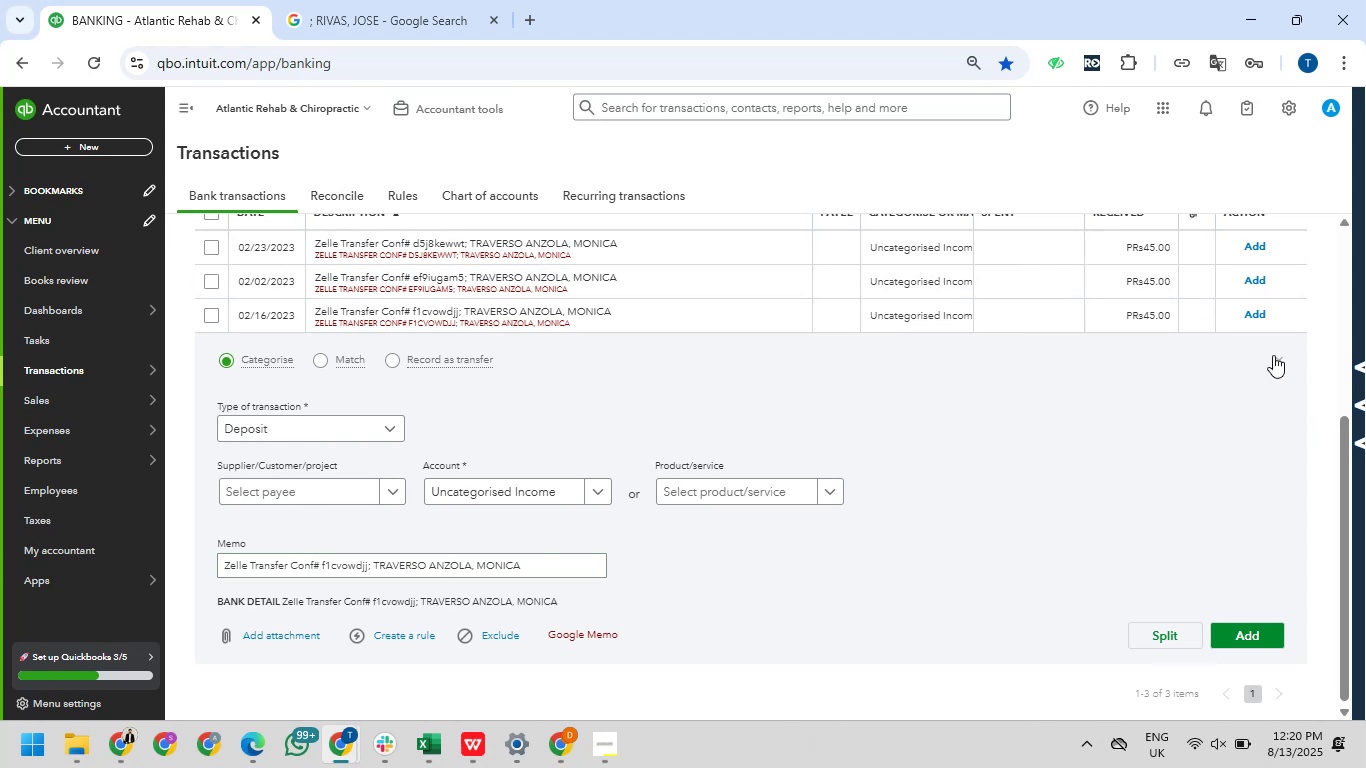 
left_click([1273, 356])
 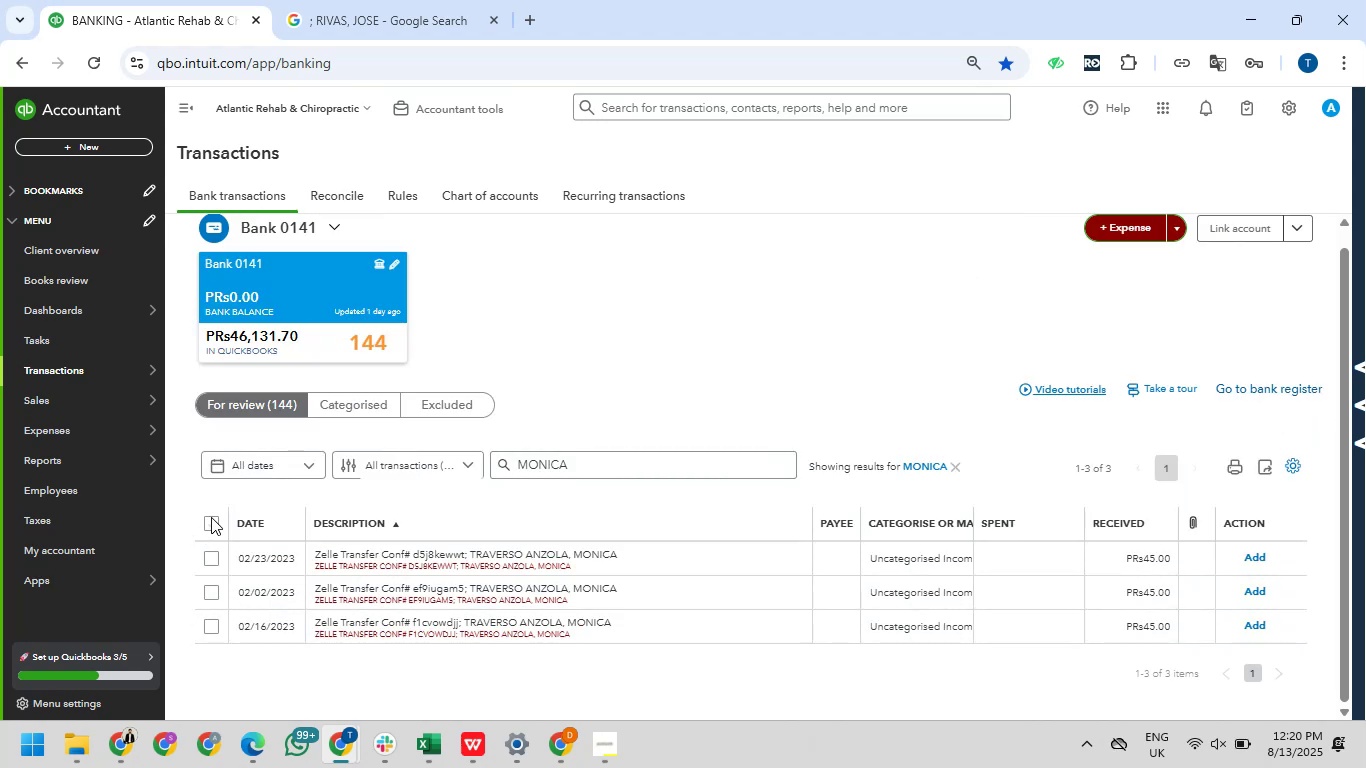 
left_click([211, 517])
 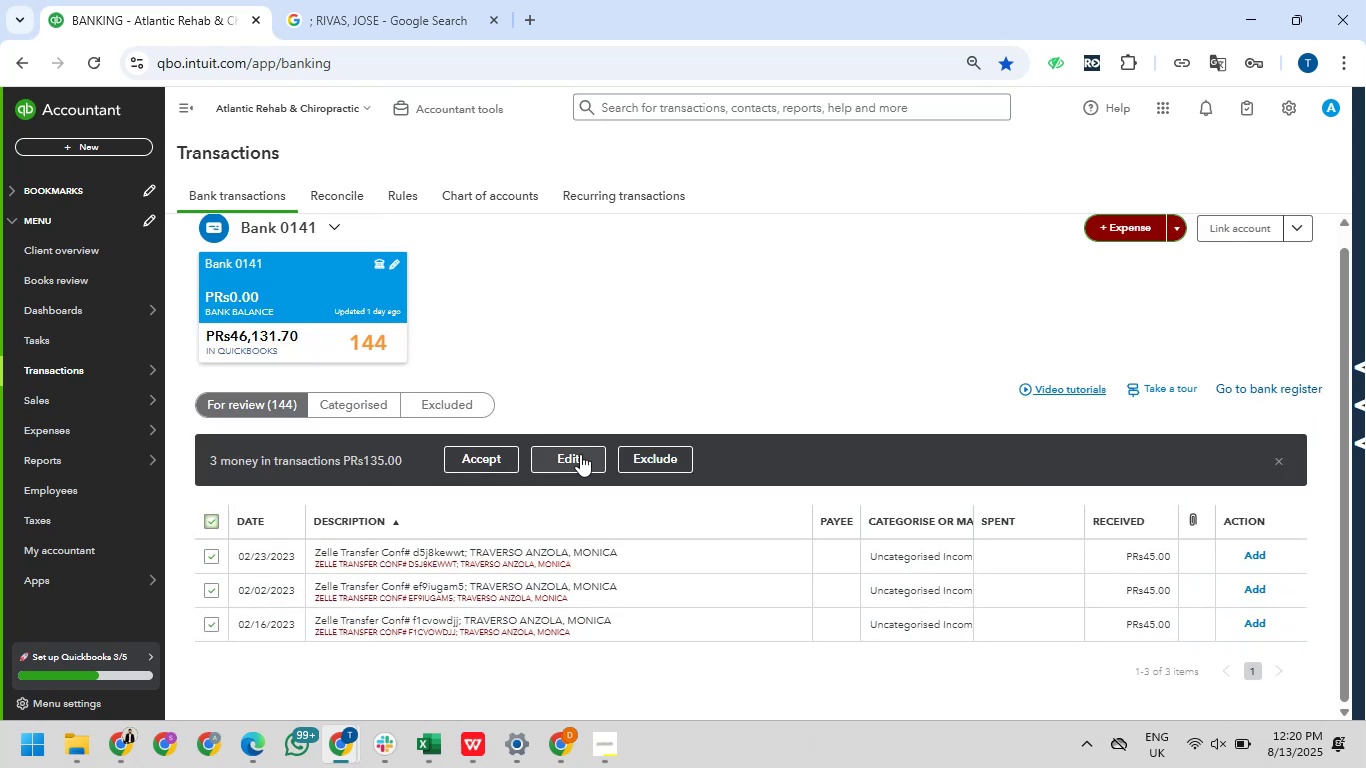 
left_click([580, 454])
 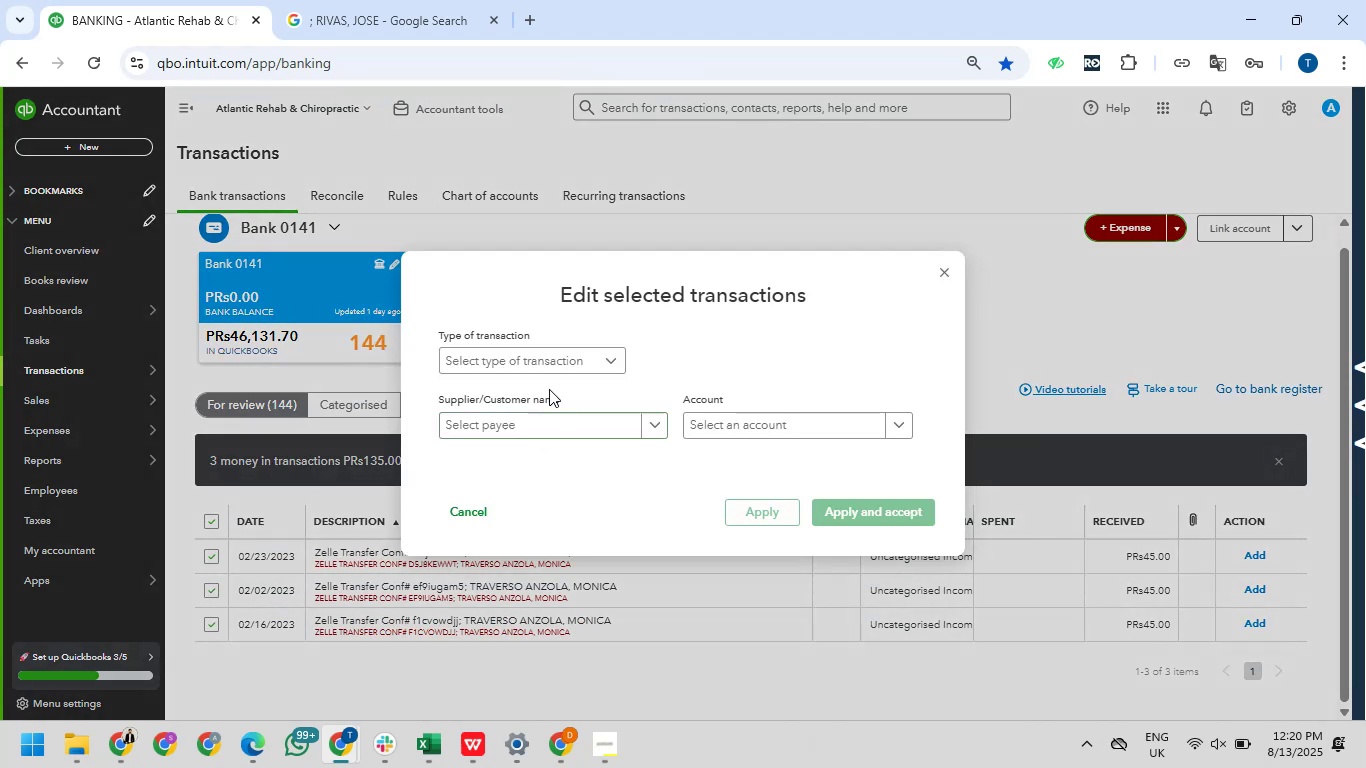 
left_click([558, 365])
 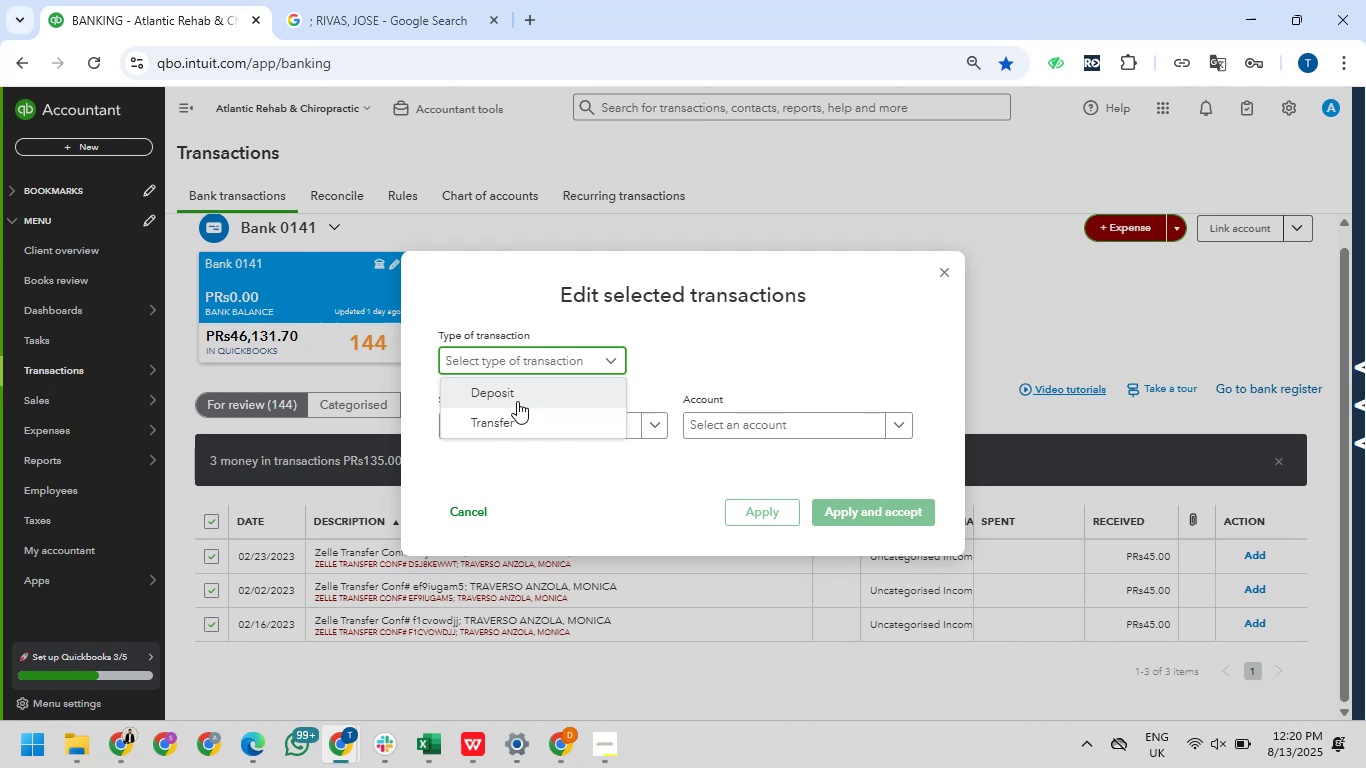 
left_click([516, 396])
 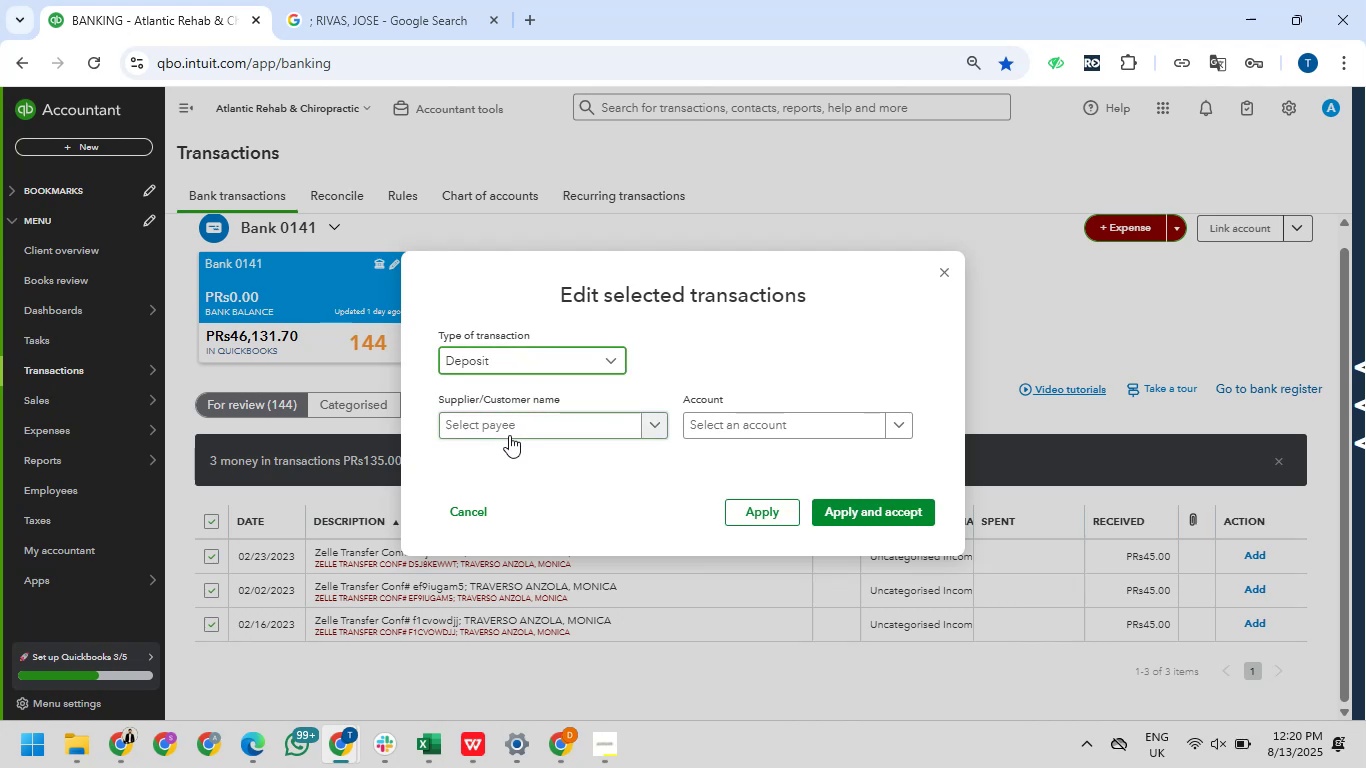 
left_click([509, 429])
 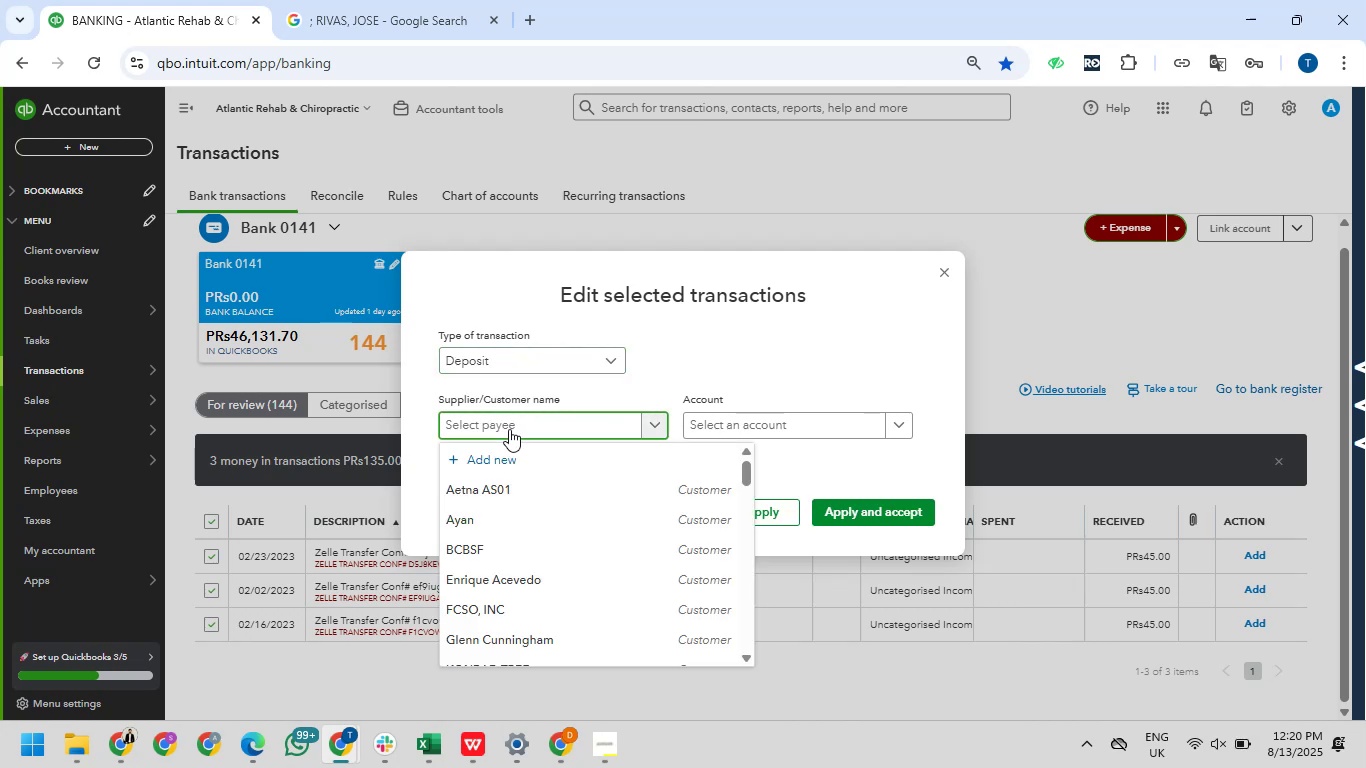 
left_click([509, 429])
 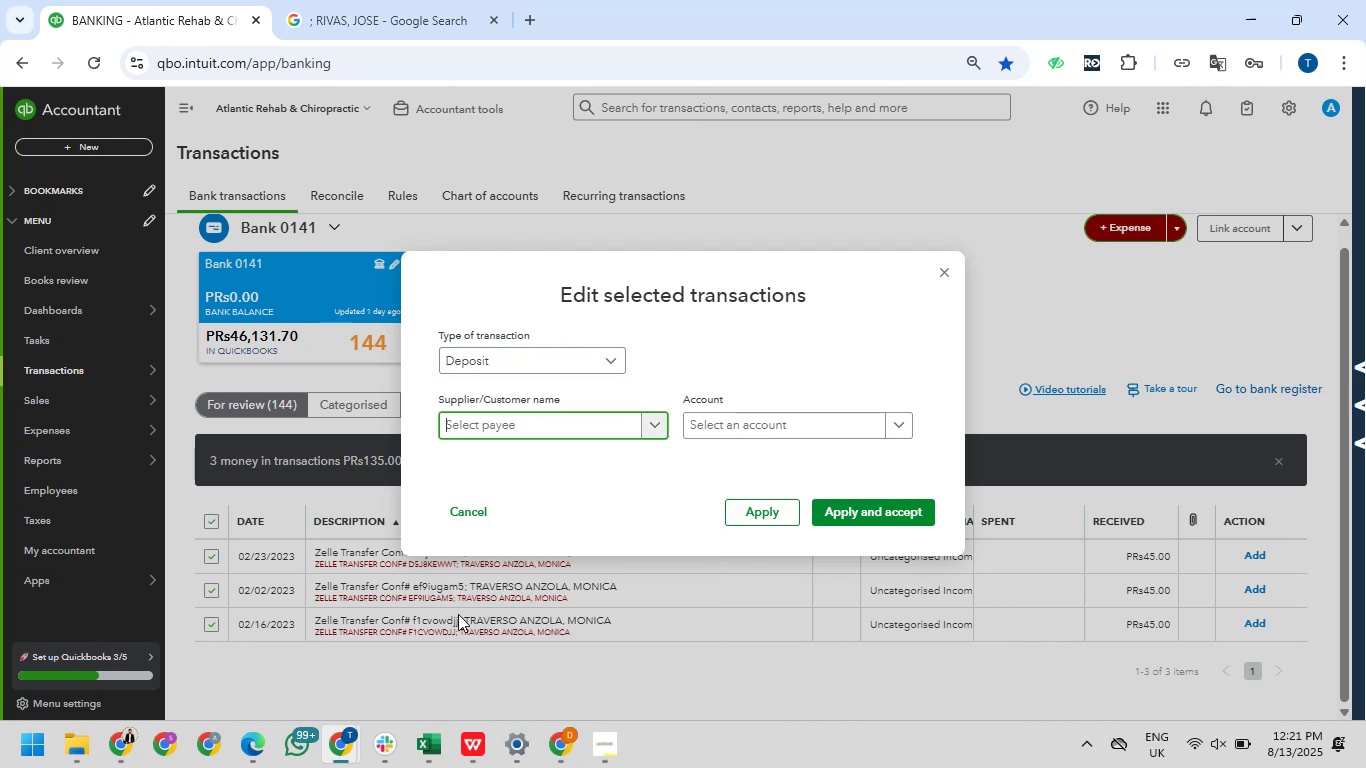 
left_click([476, 424])
 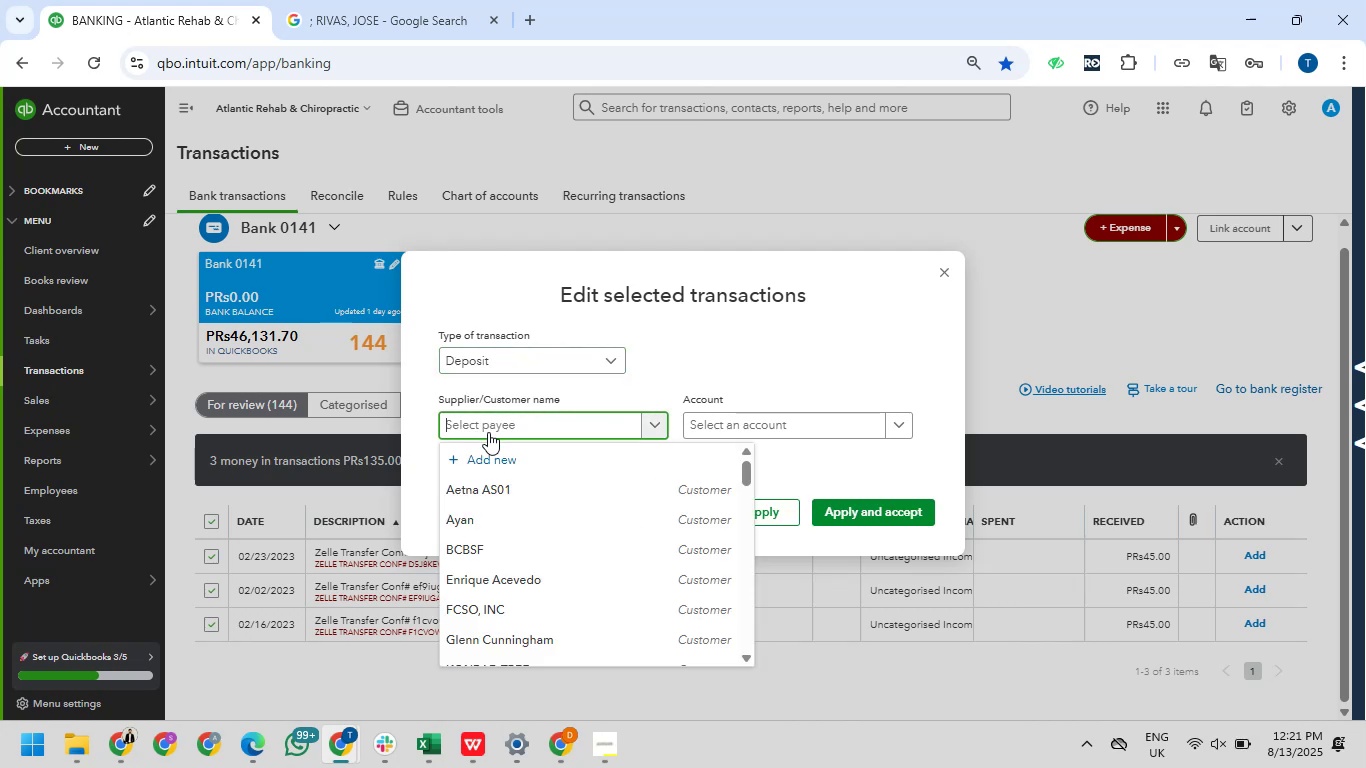 
type(Trav)
 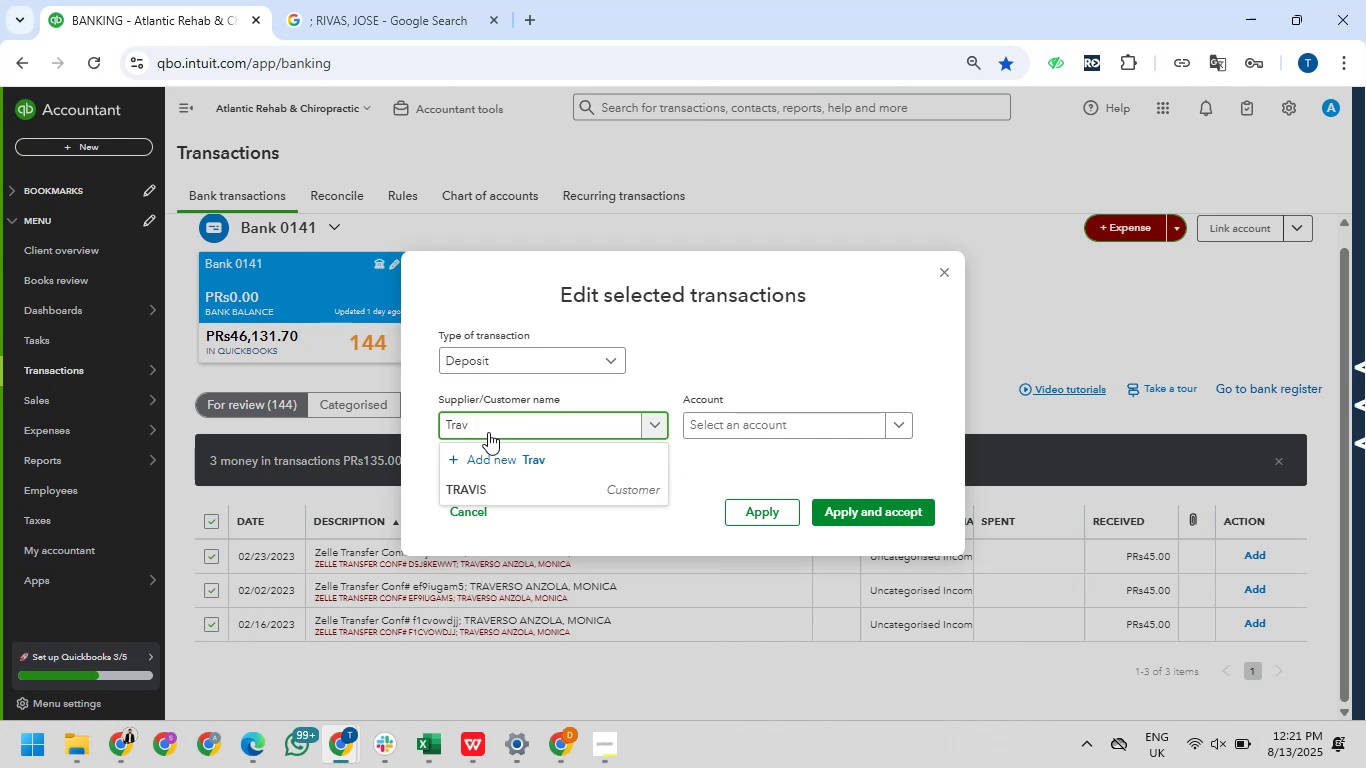 
type(erso Anzola,Monico)
 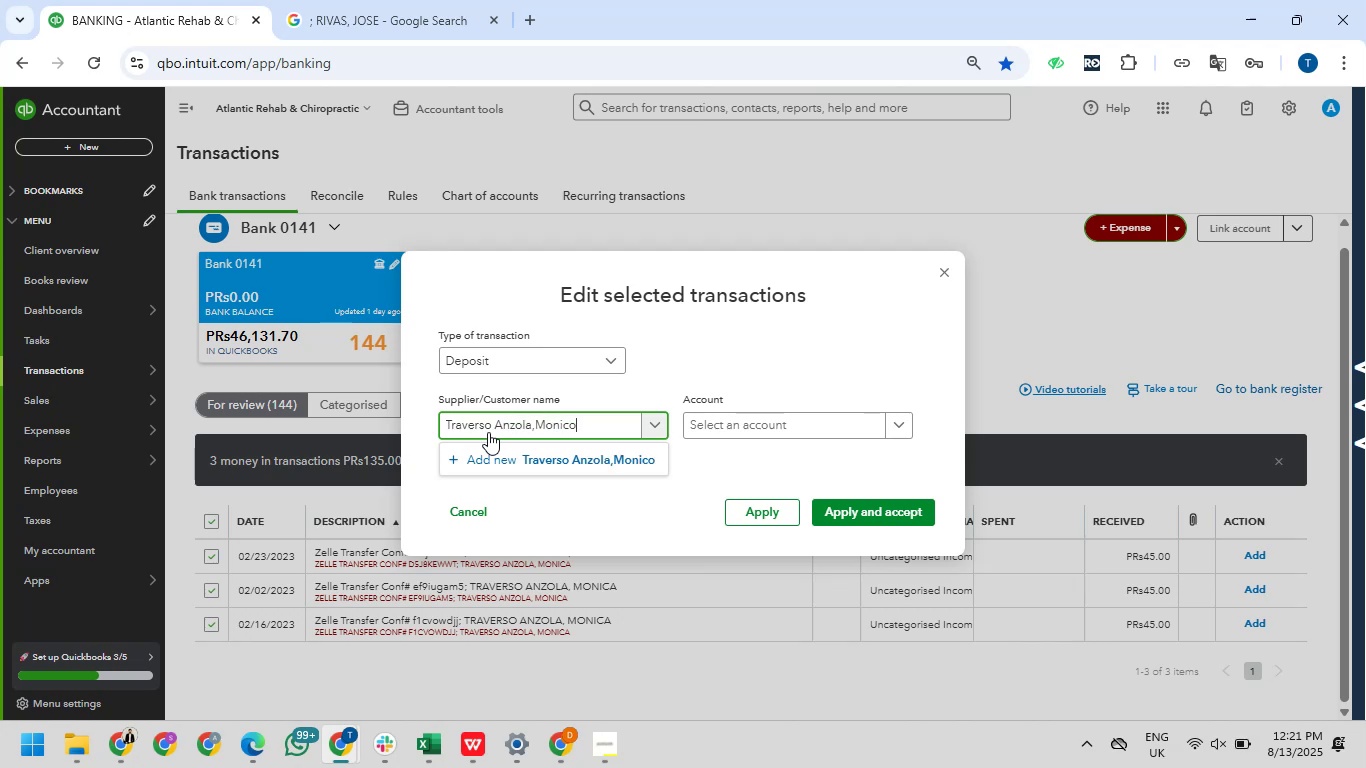 
left_click([579, 463])
 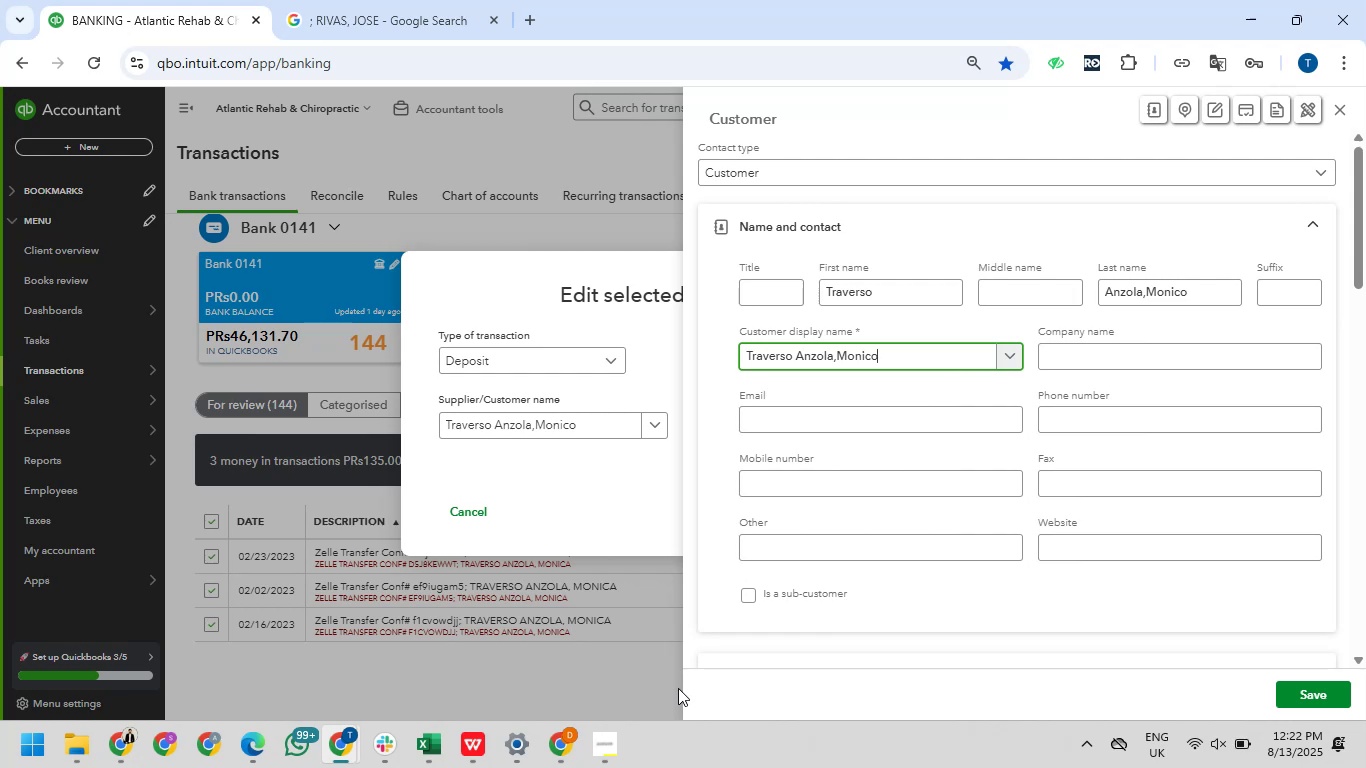 
wait(49.3)
 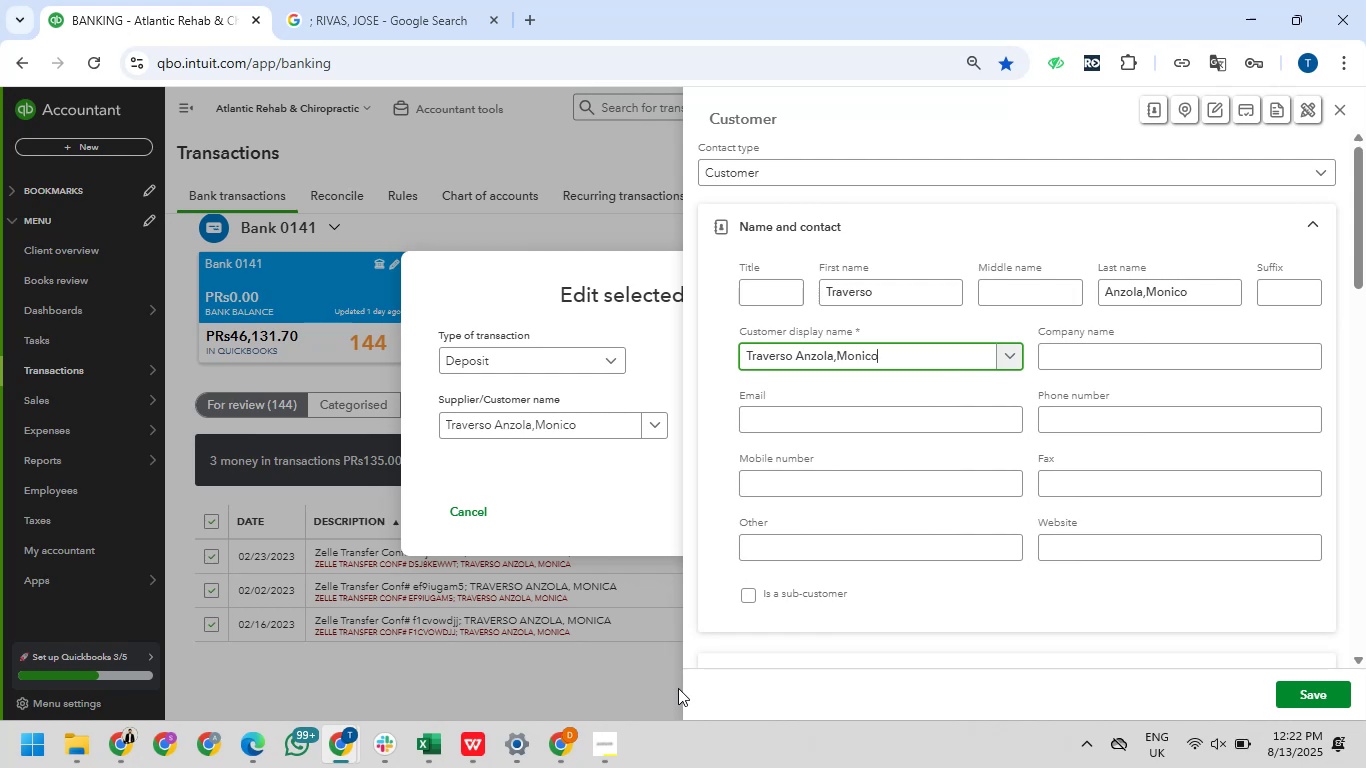 
left_click([1314, 694])
 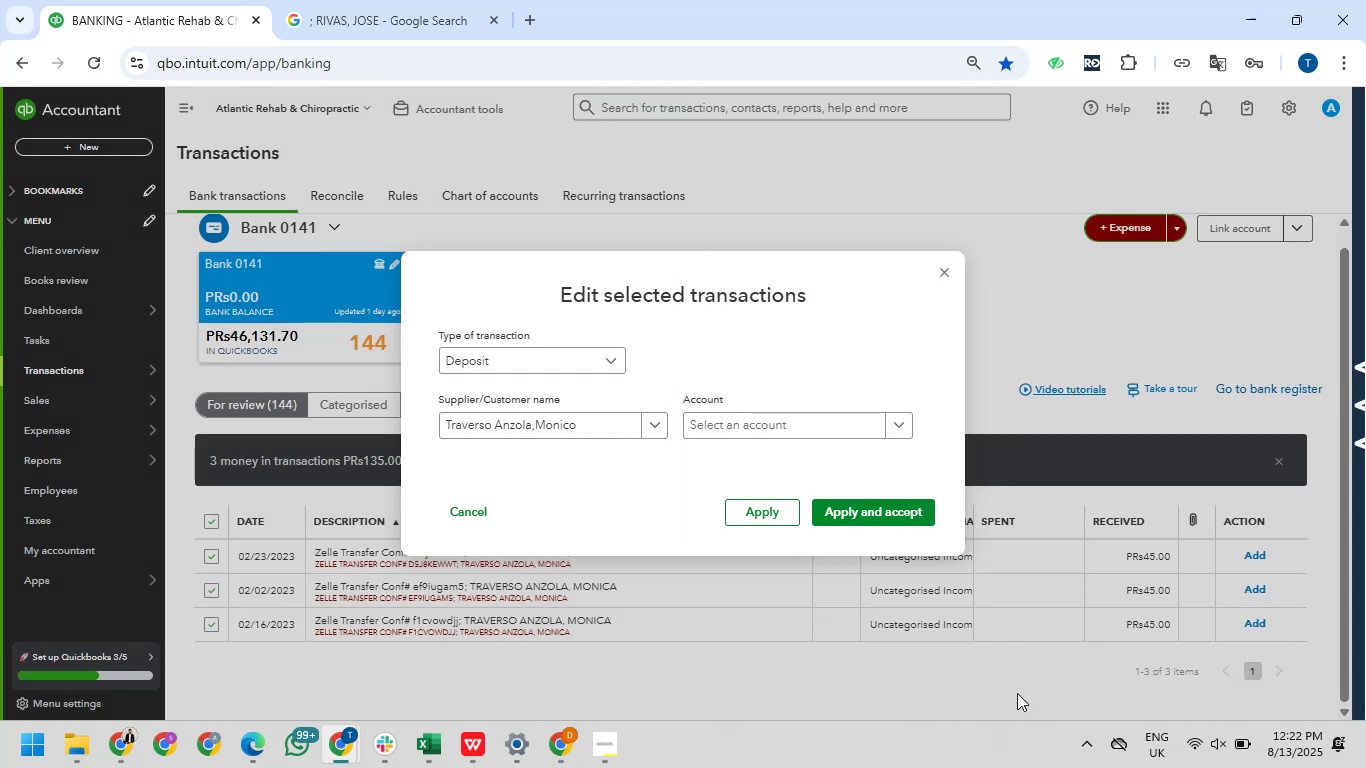 
wait(5.46)
 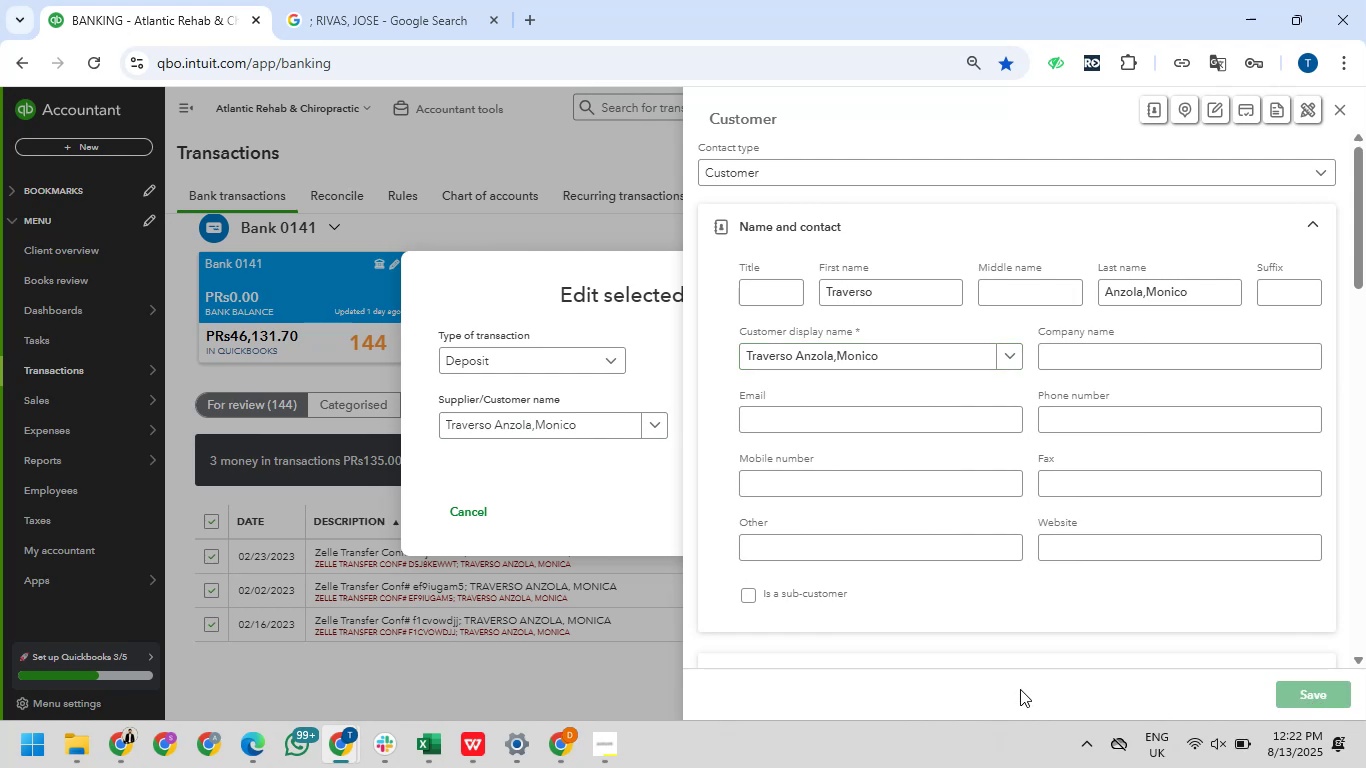 
left_click([772, 430])
 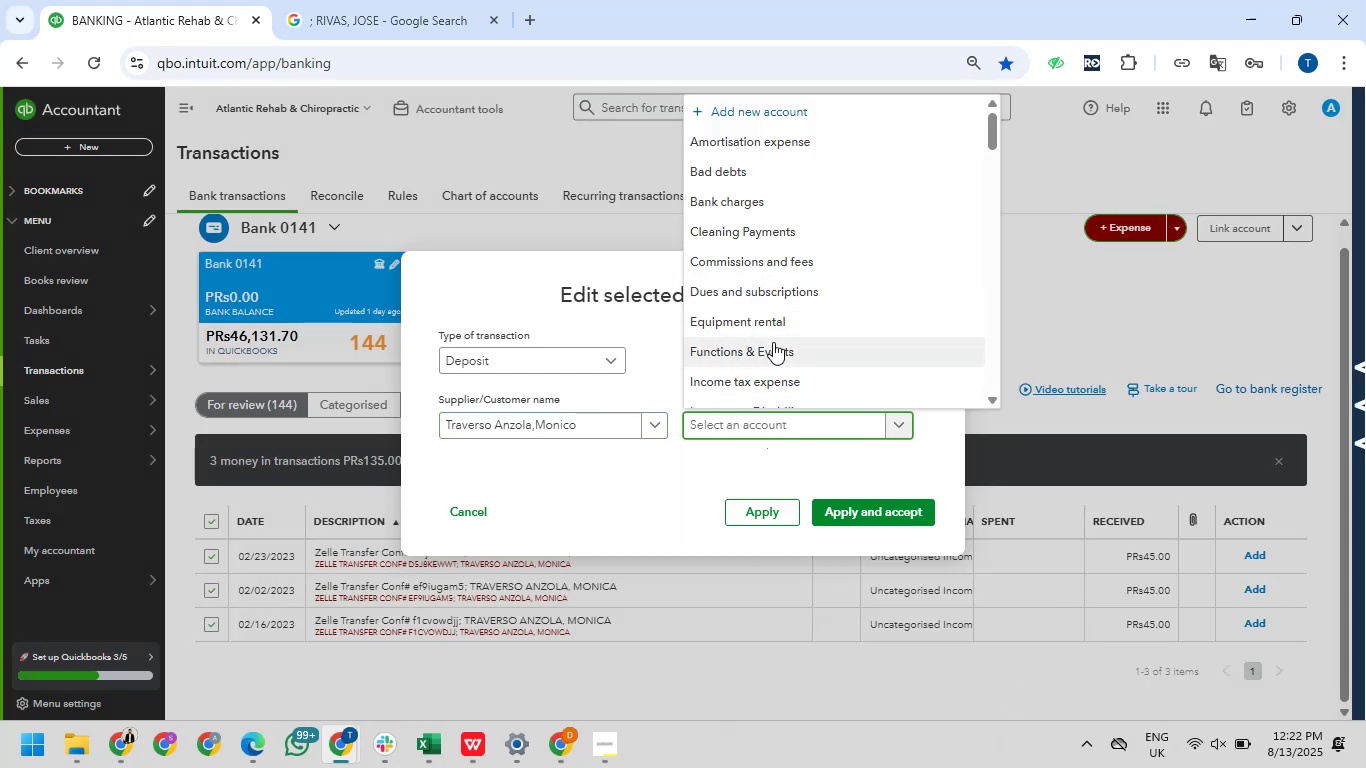 
scroll: coordinate [773, 346], scroll_direction: down, amount: 1.0
 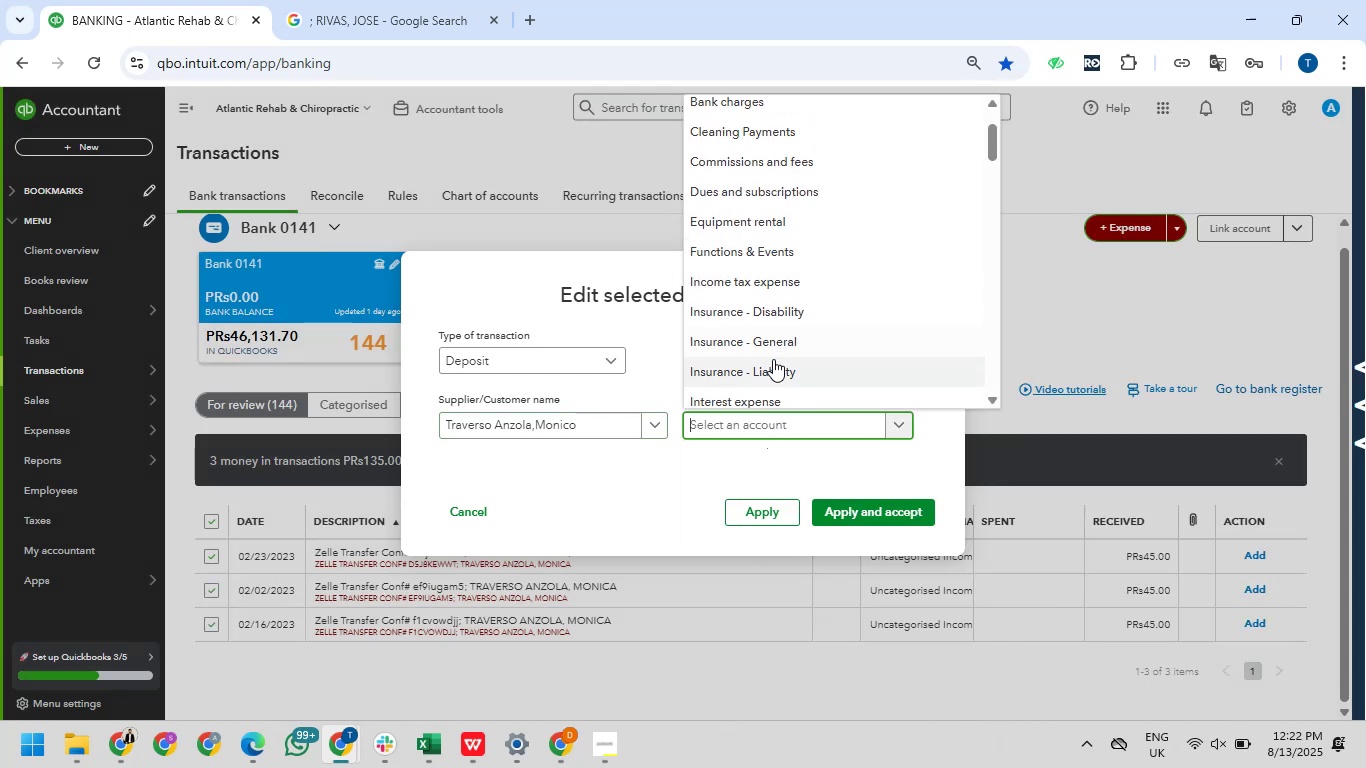 
scroll: coordinate [773, 359], scroll_direction: up, amount: 2.0
 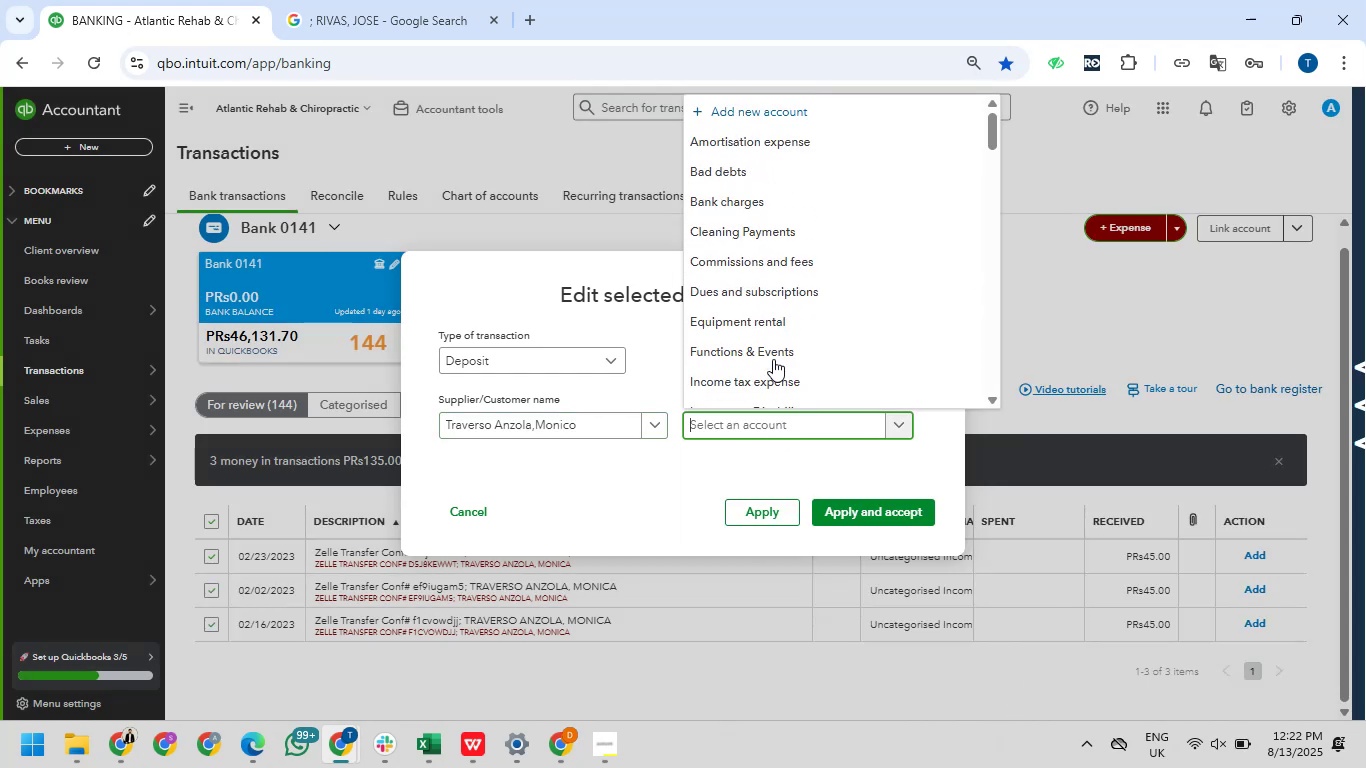 
scroll: coordinate [773, 368], scroll_direction: down, amount: 2.0
 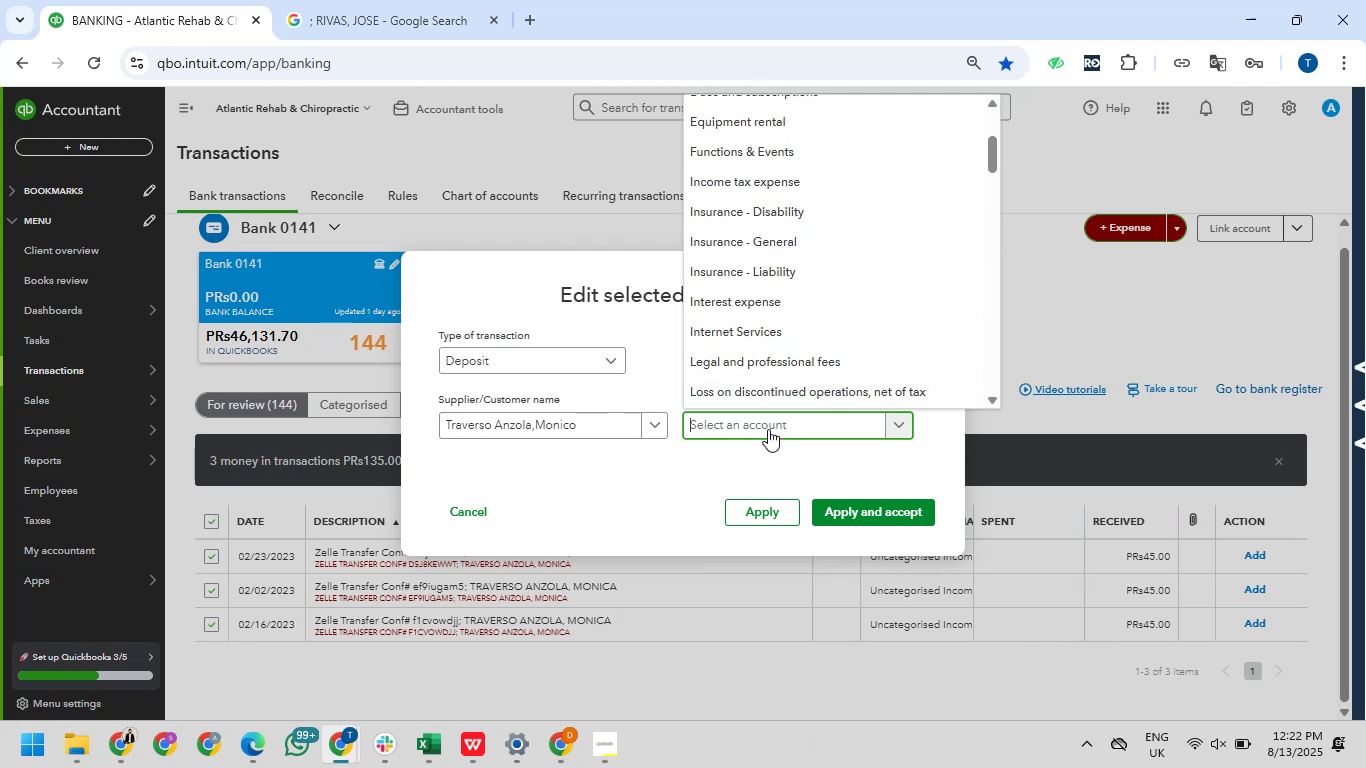 
left_click([768, 429])
 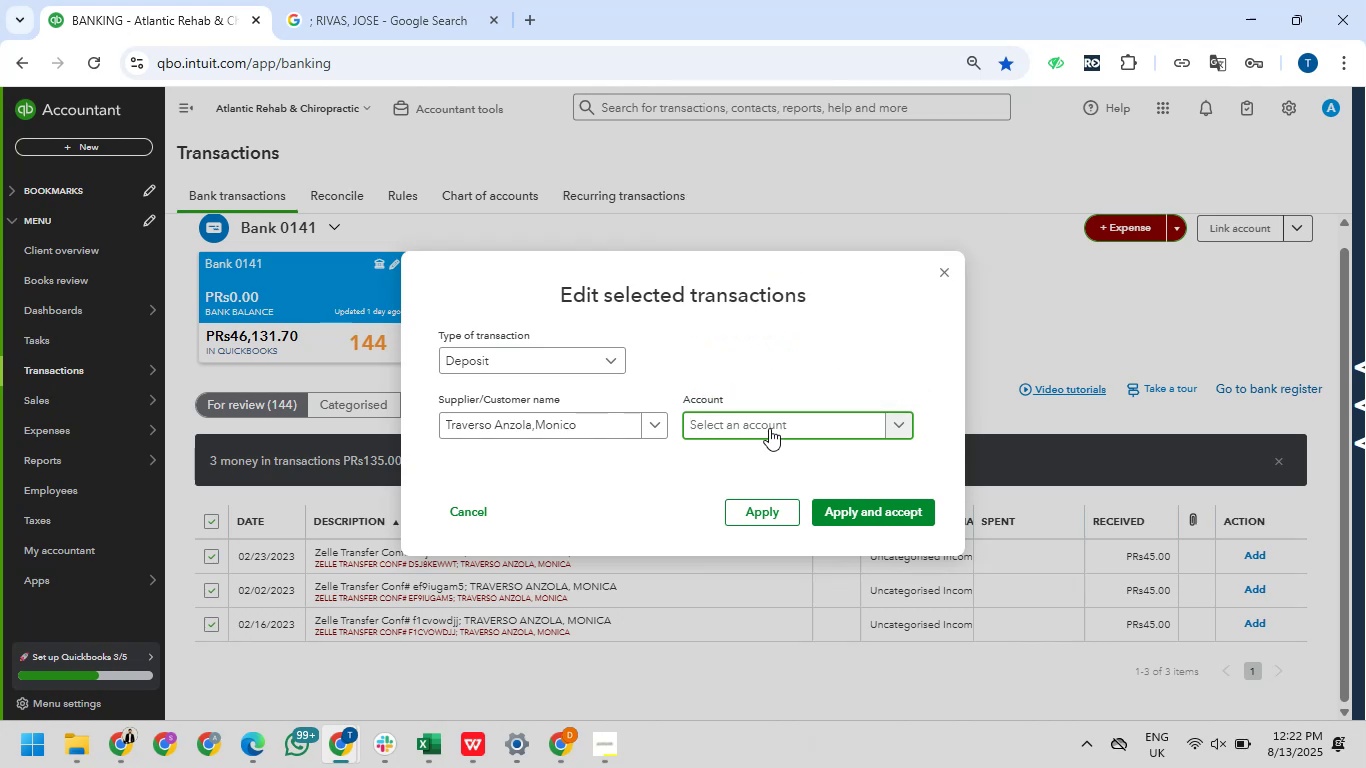 
type(income)
 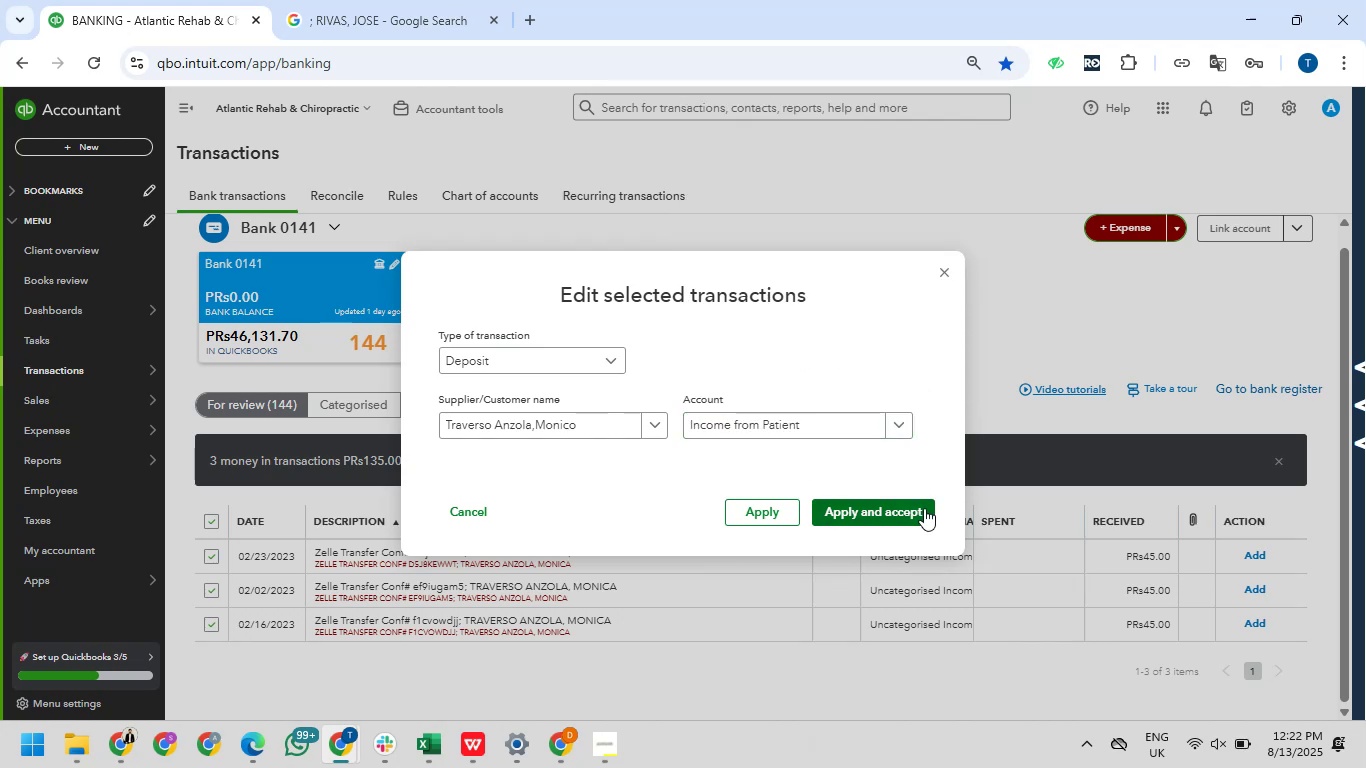 
wait(9.63)
 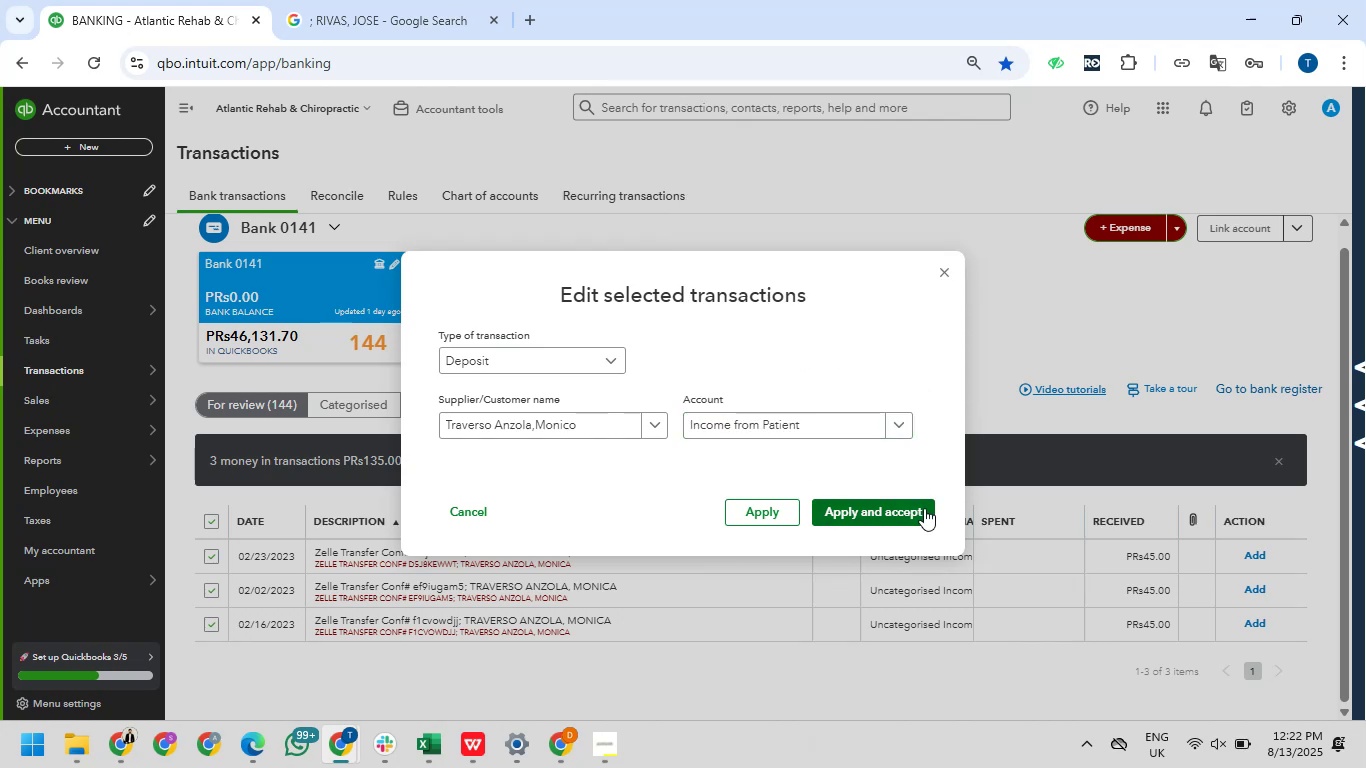 
left_click([950, 463])
 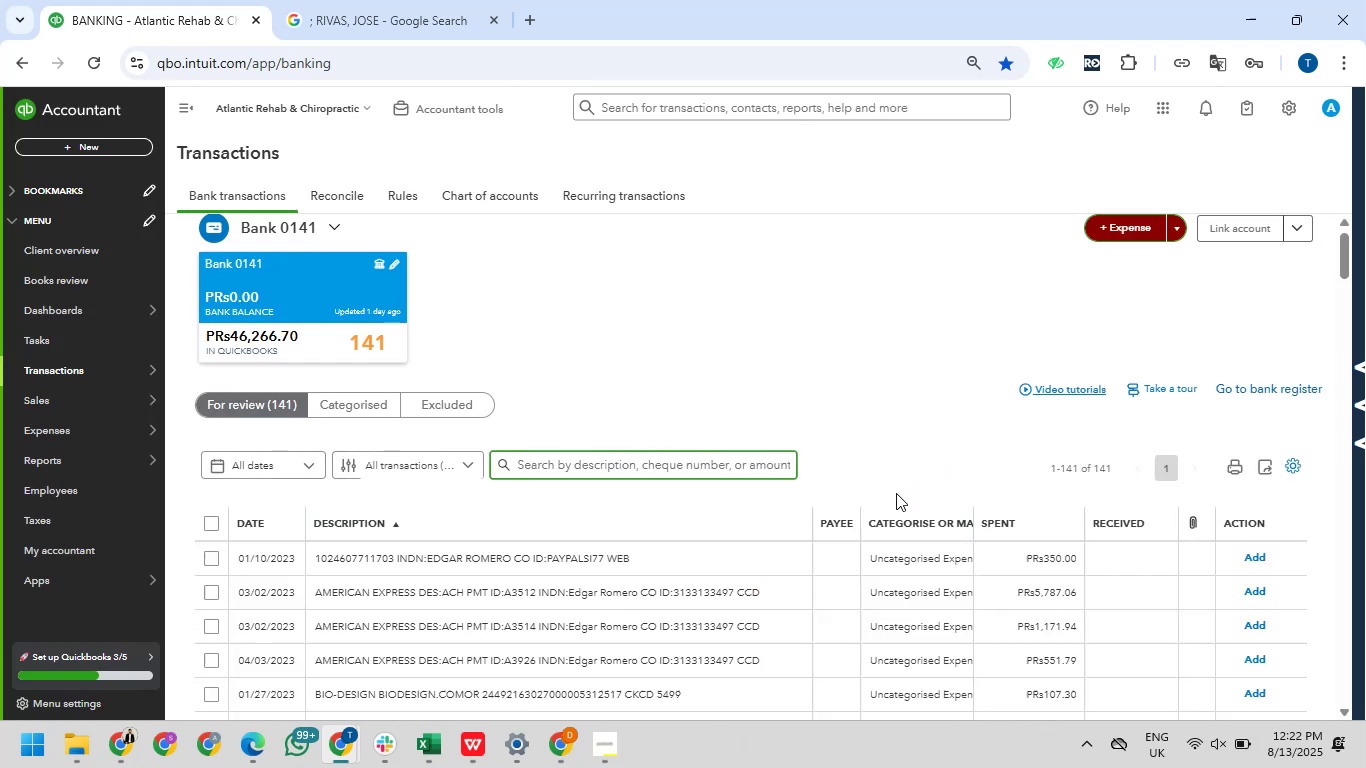 
wait(5.87)
 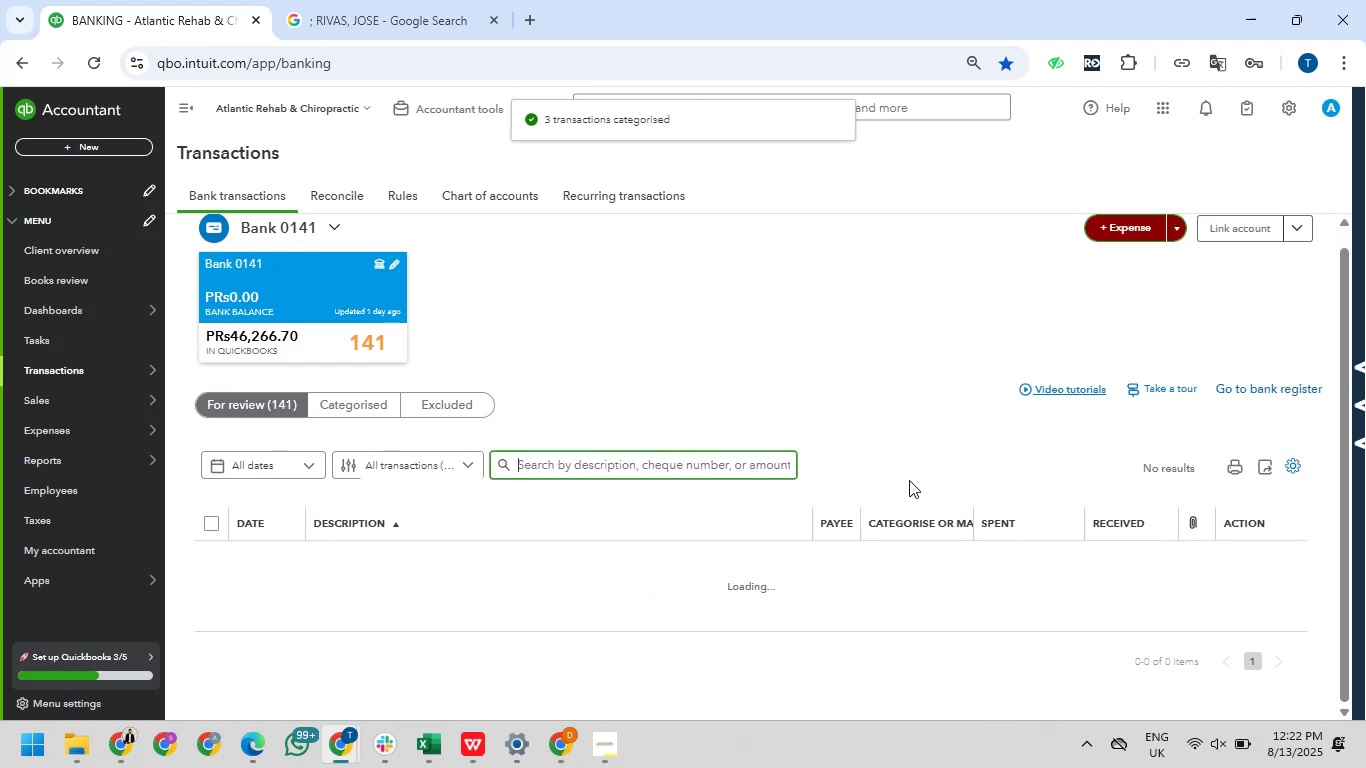 
scroll: coordinate [709, 598], scroll_direction: down, amount: 20.0
 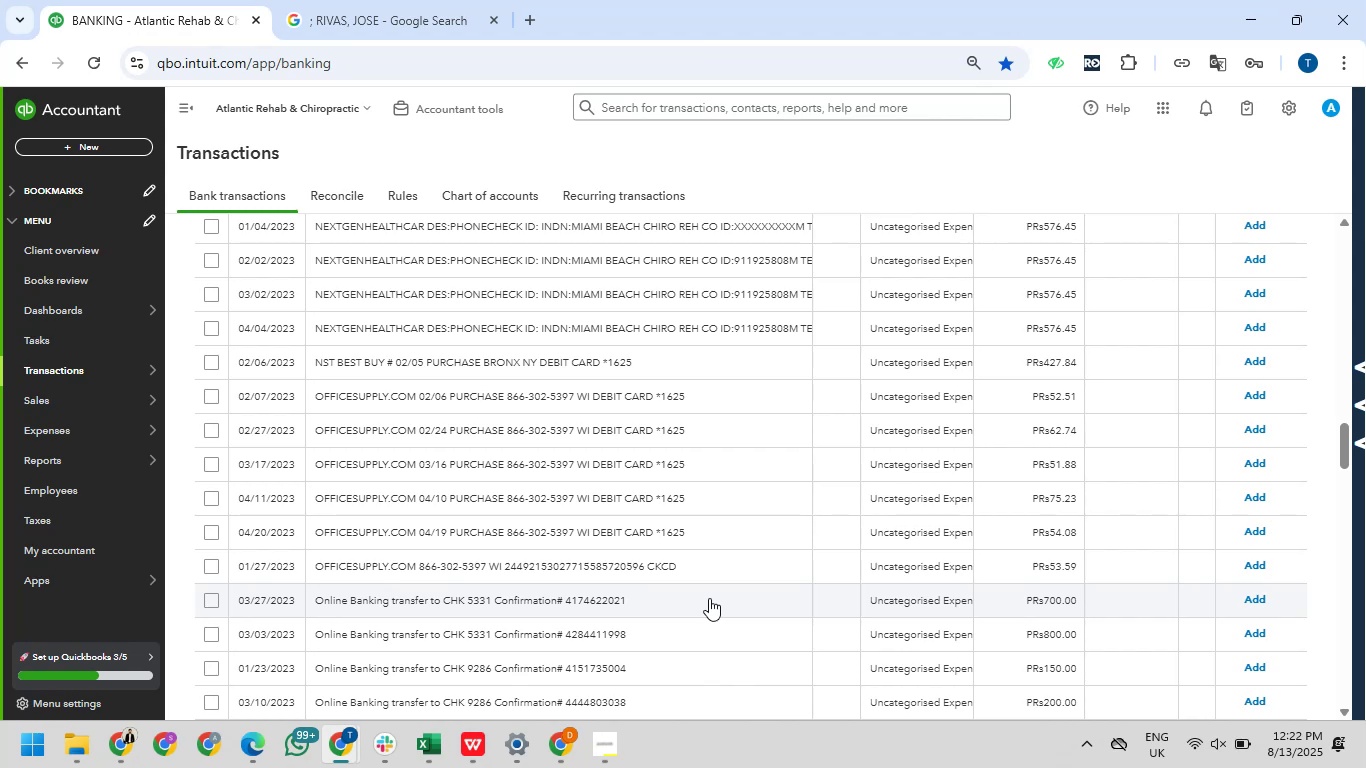 
wait(11.06)
 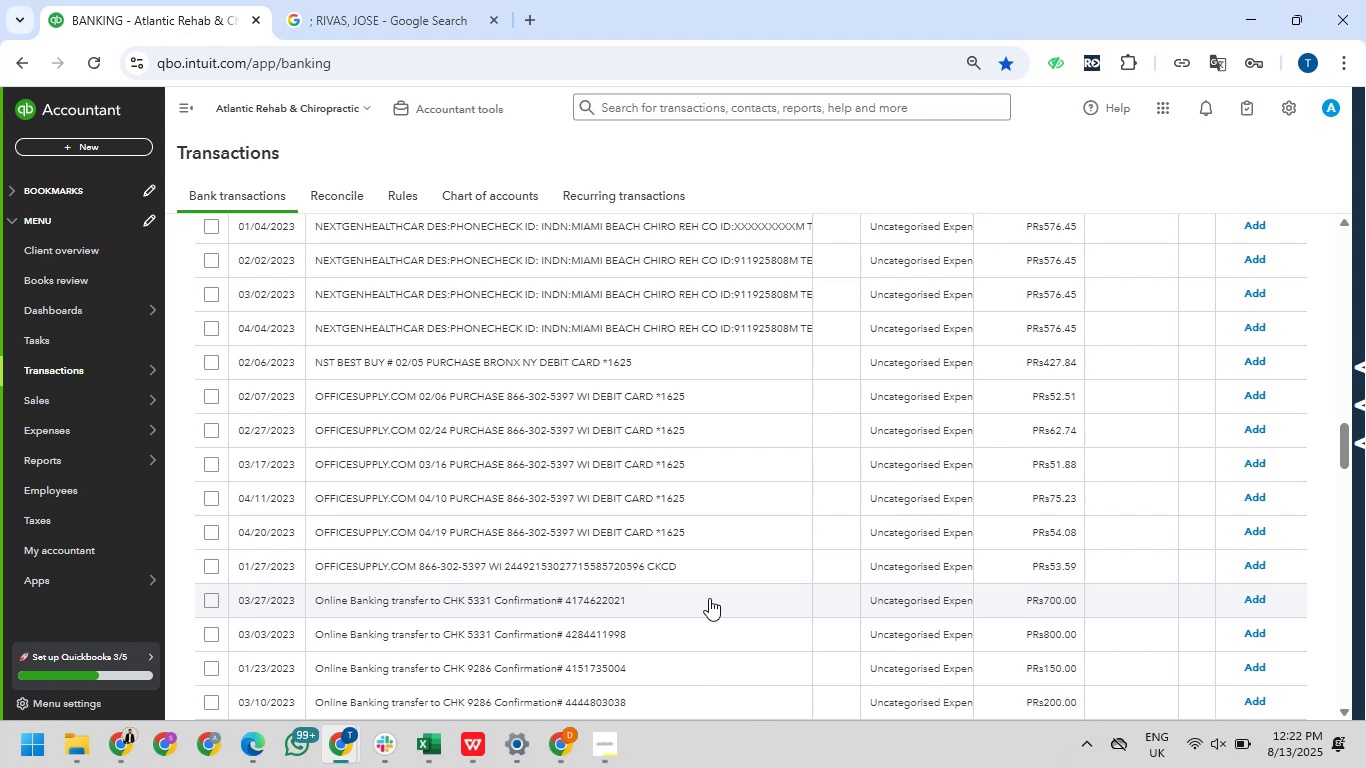 
left_click_drag(start_coordinate=[319, 399], to_coordinate=[414, 404])
 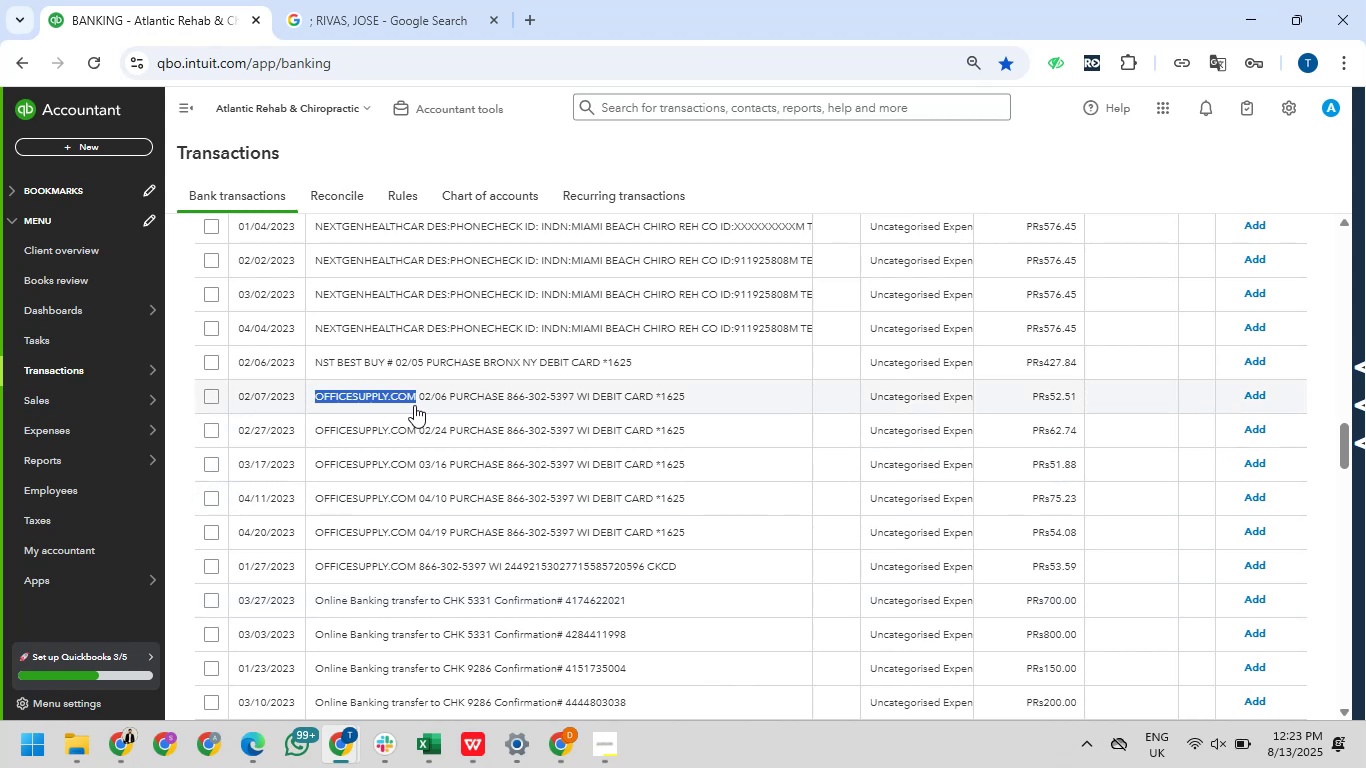 
key(Control+C)
 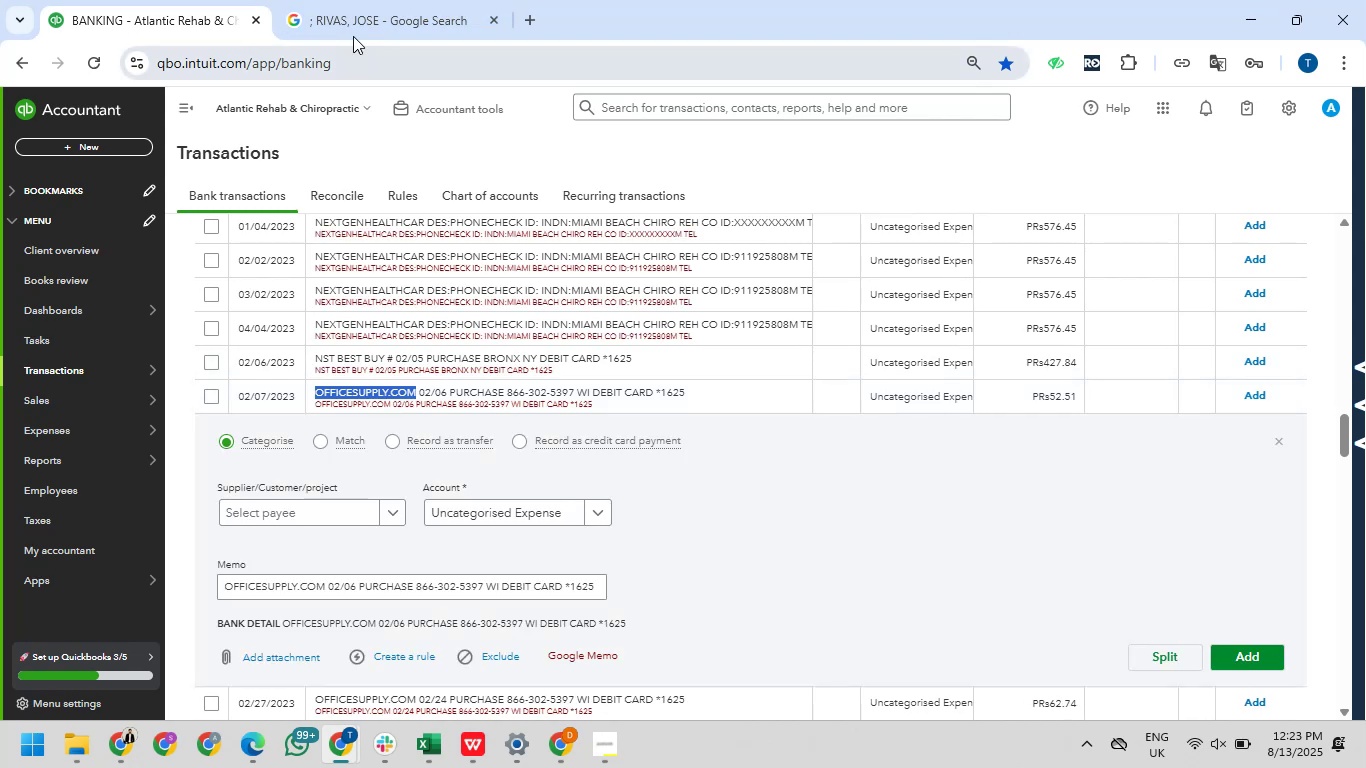 
left_click([366, 20])
 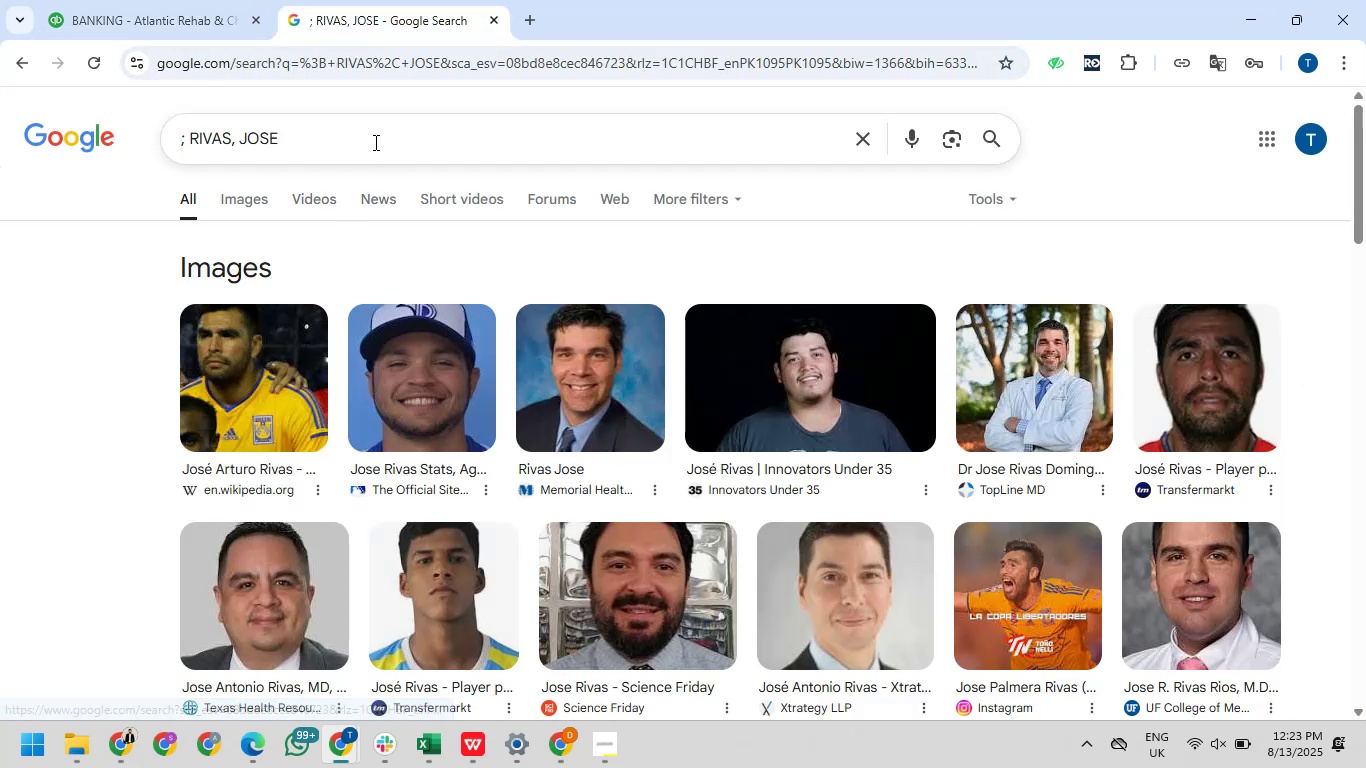 
left_click_drag(start_coordinate=[372, 142], to_coordinate=[131, 163])
 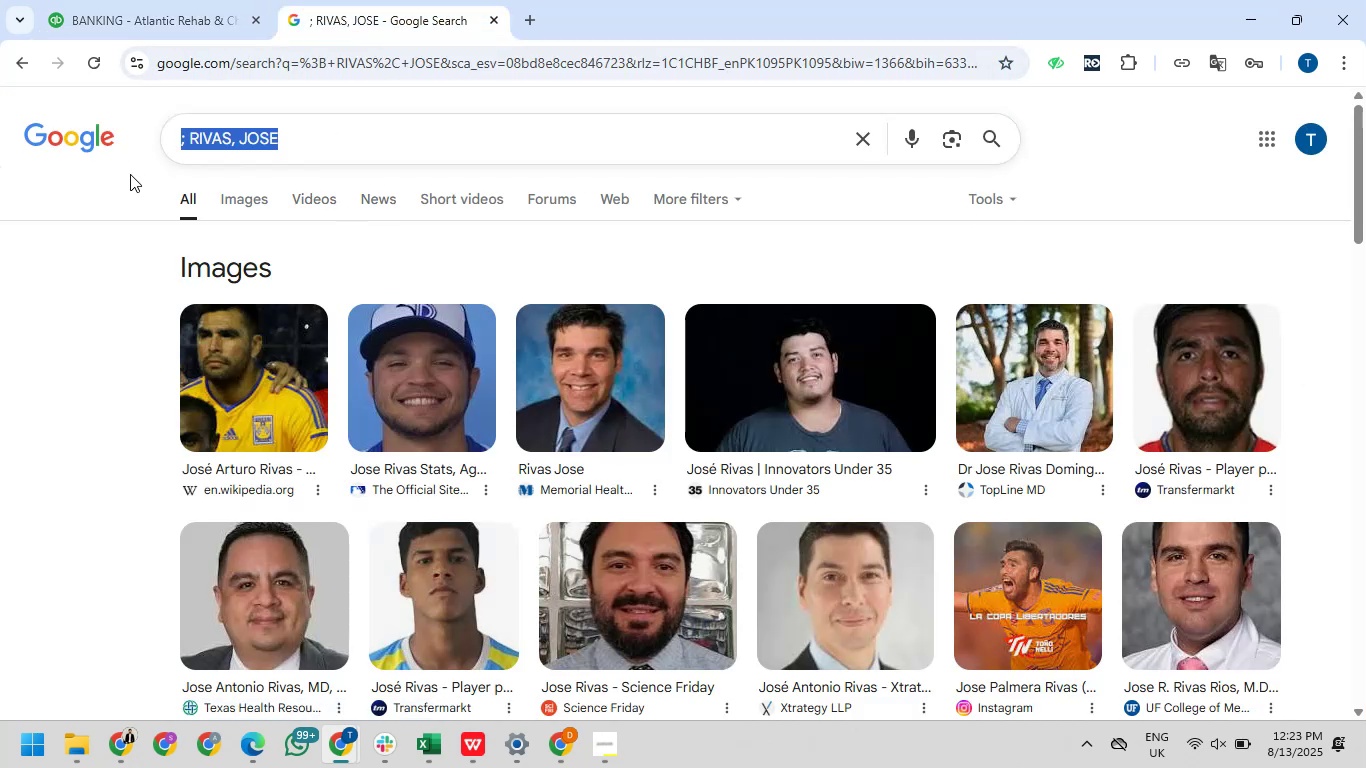 
key(Control+V)
 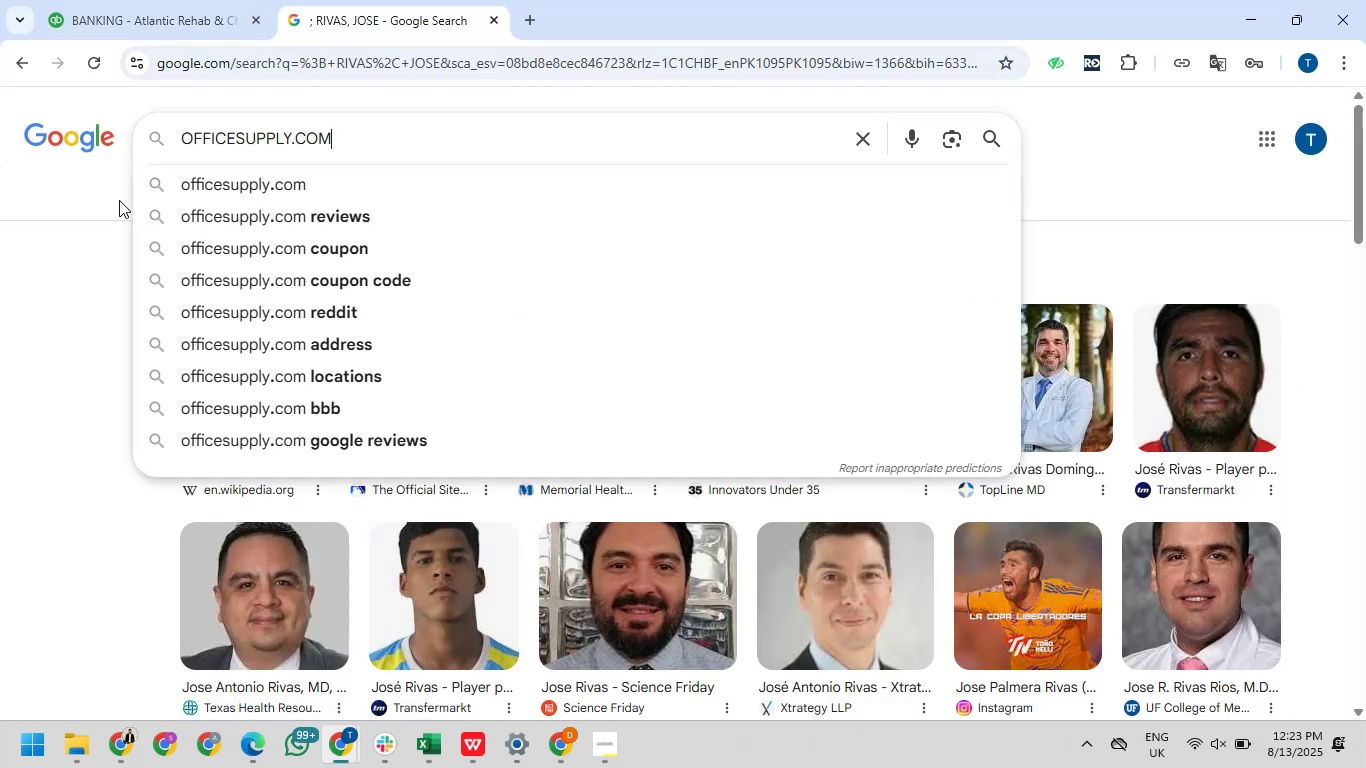 
key(NumpadEnter)
 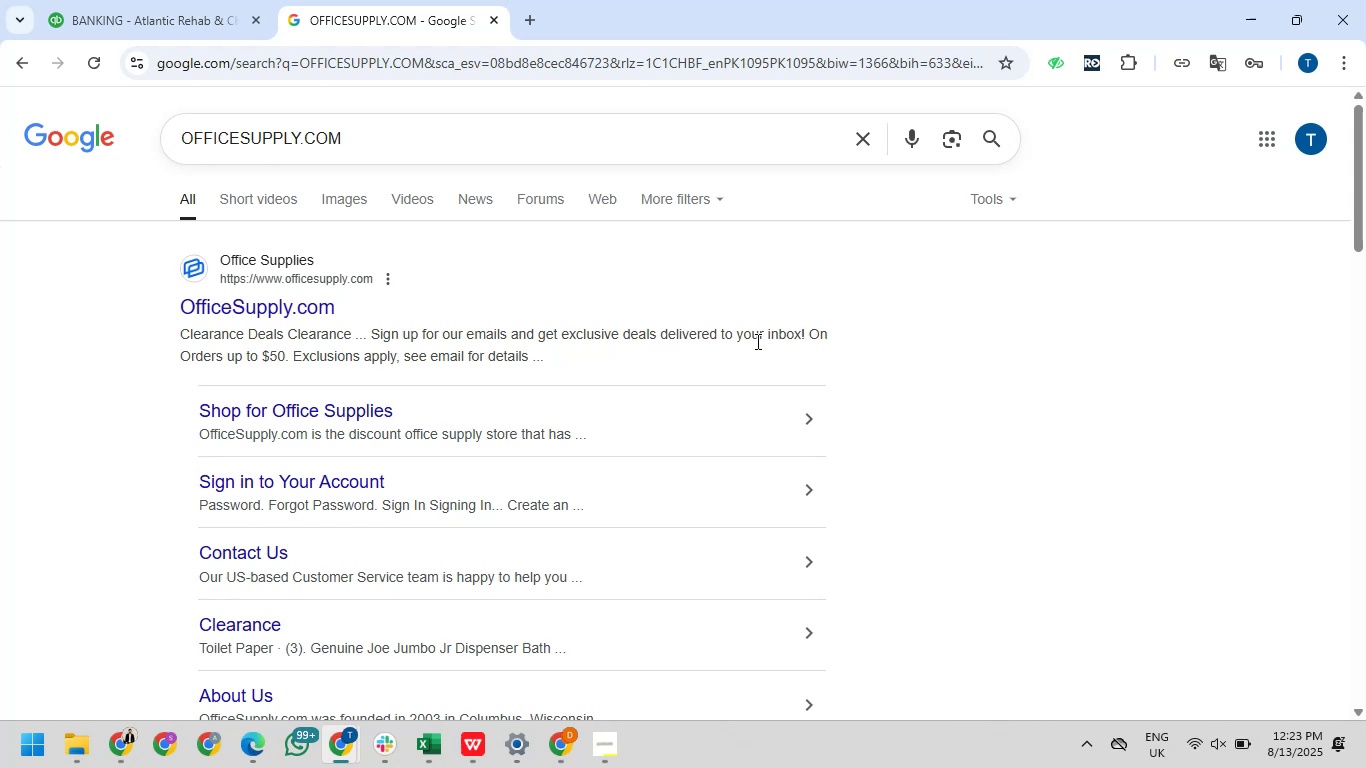 
wait(11.89)
 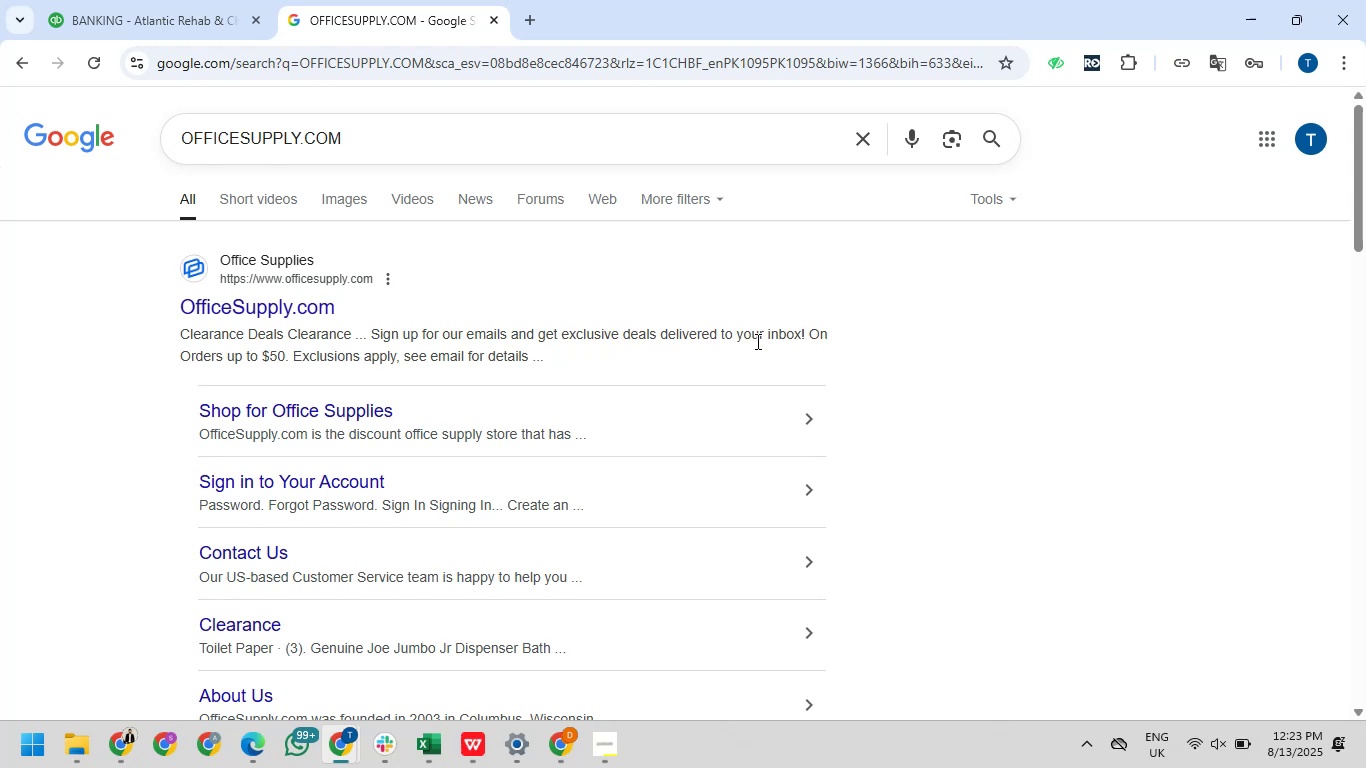 
scroll: coordinate [379, 382], scroll_direction: down, amount: 3.0
 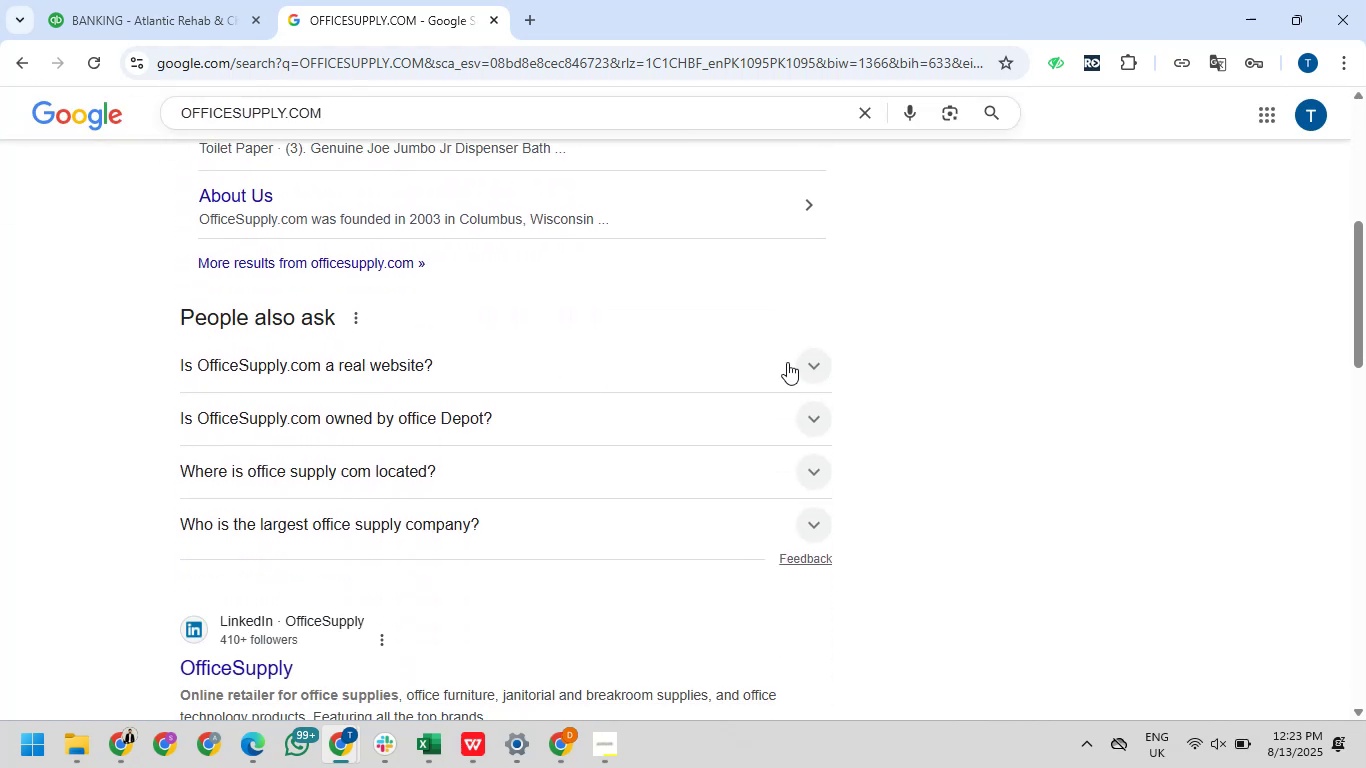 
left_click([805, 368])
 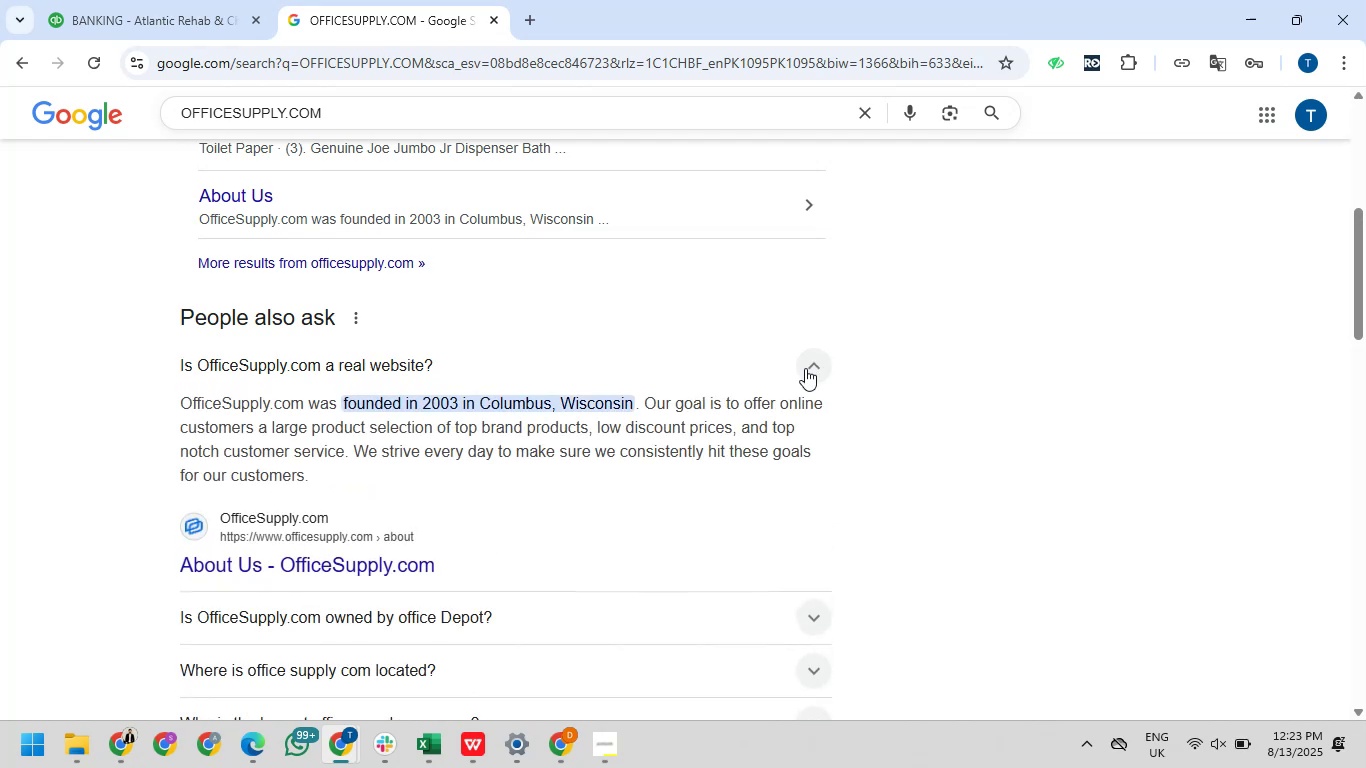 
left_click([805, 368])
 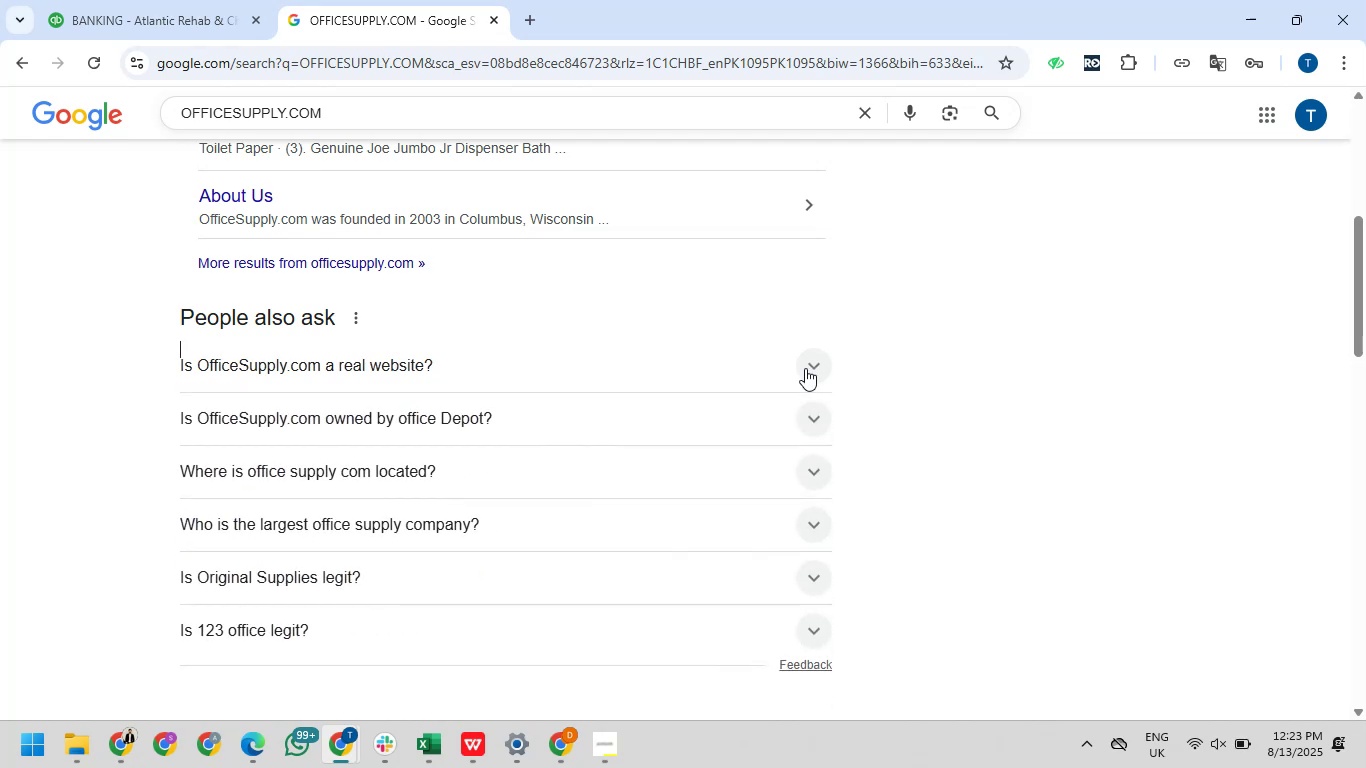 
scroll: coordinate [796, 369], scroll_direction: up, amount: 5.0
 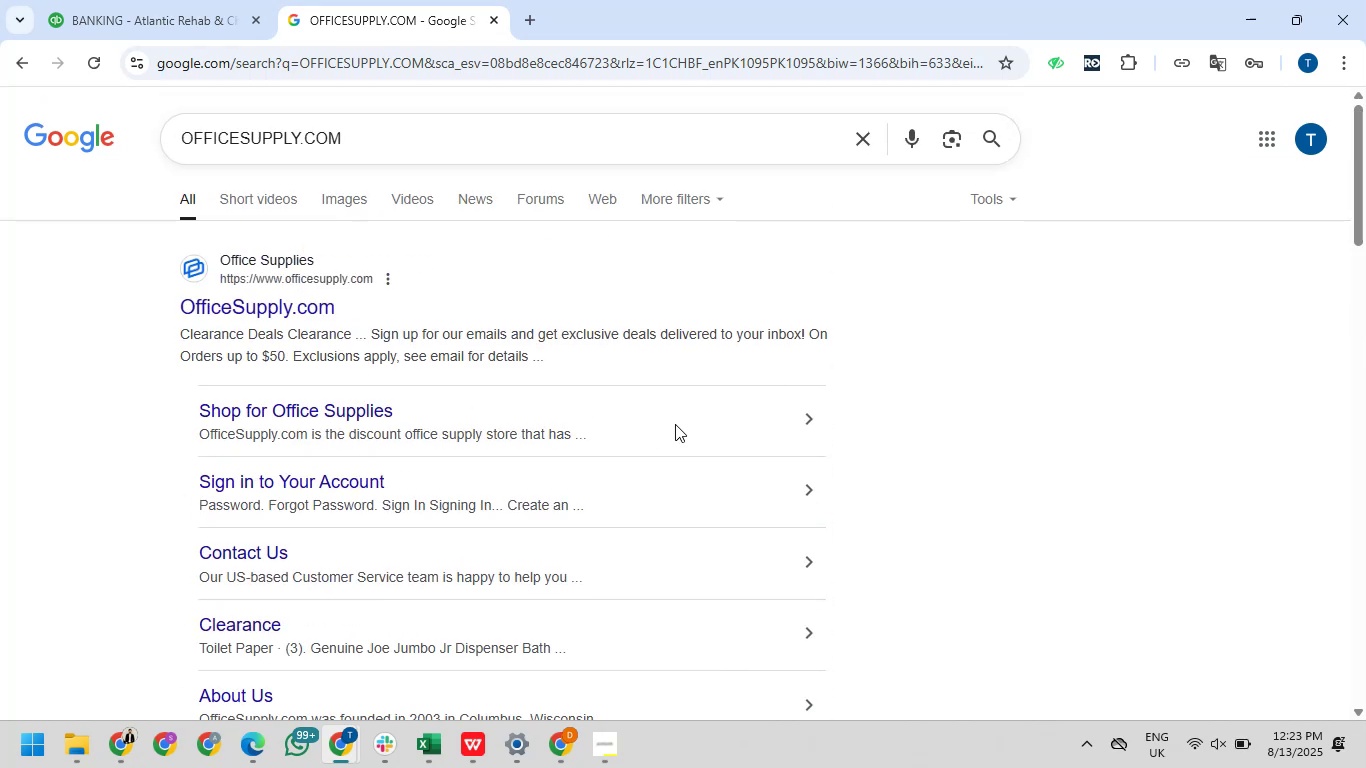 
left_click([684, 420])
 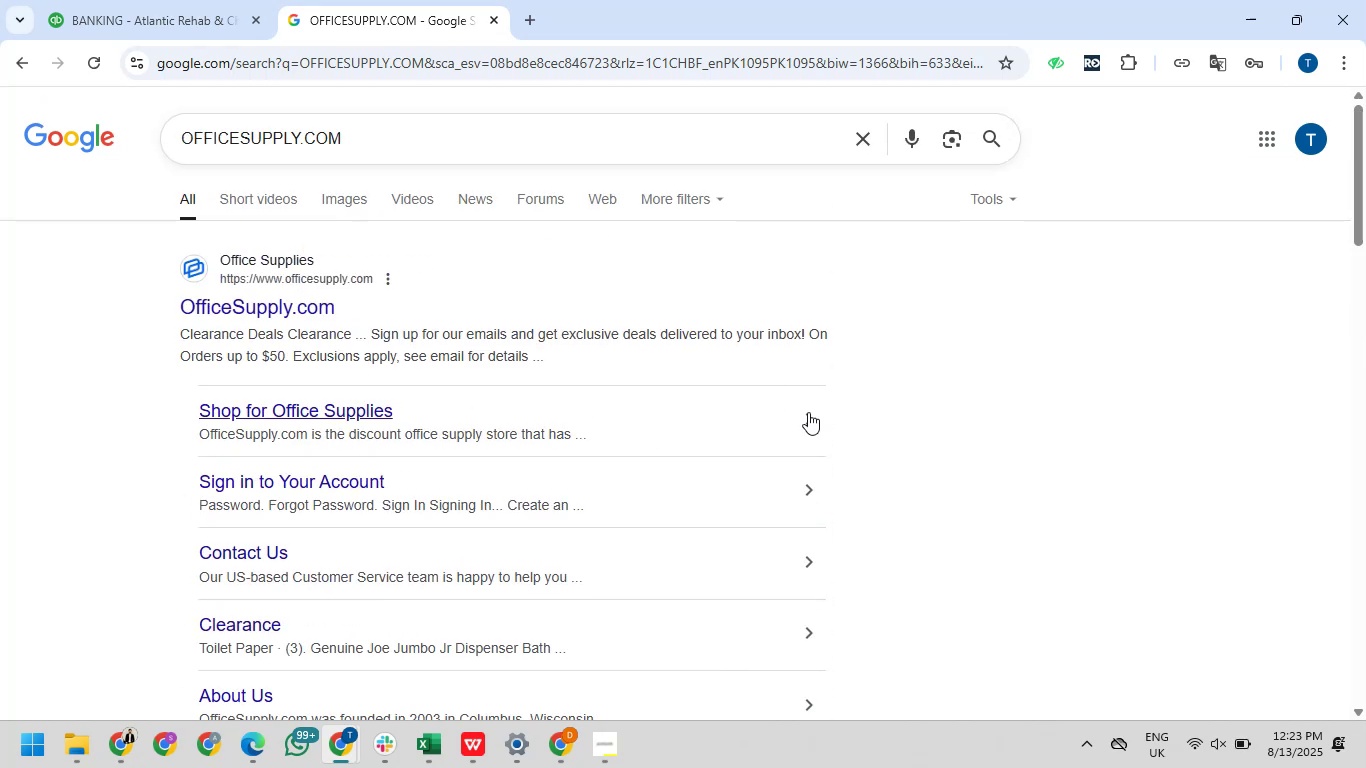 
left_click([808, 412])
 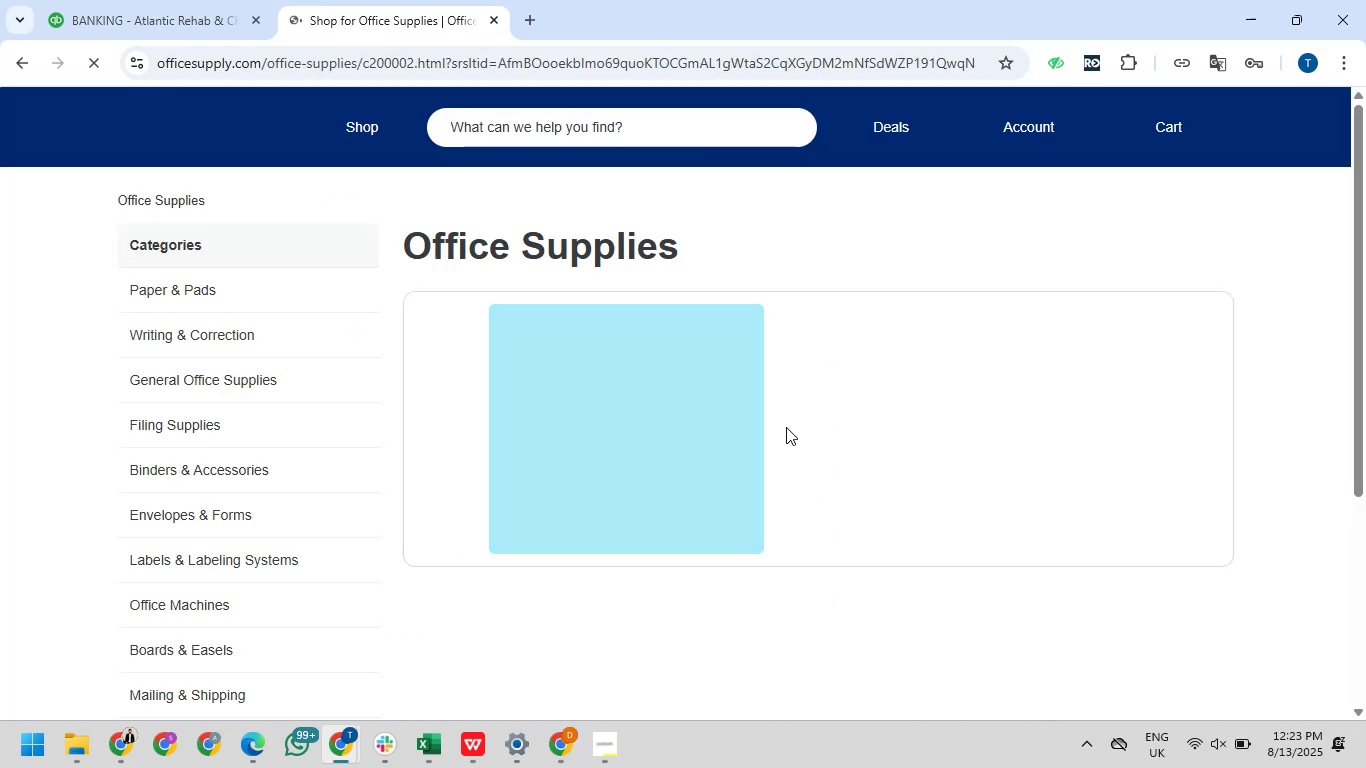 
scroll: coordinate [670, 461], scroll_direction: down, amount: 9.0
 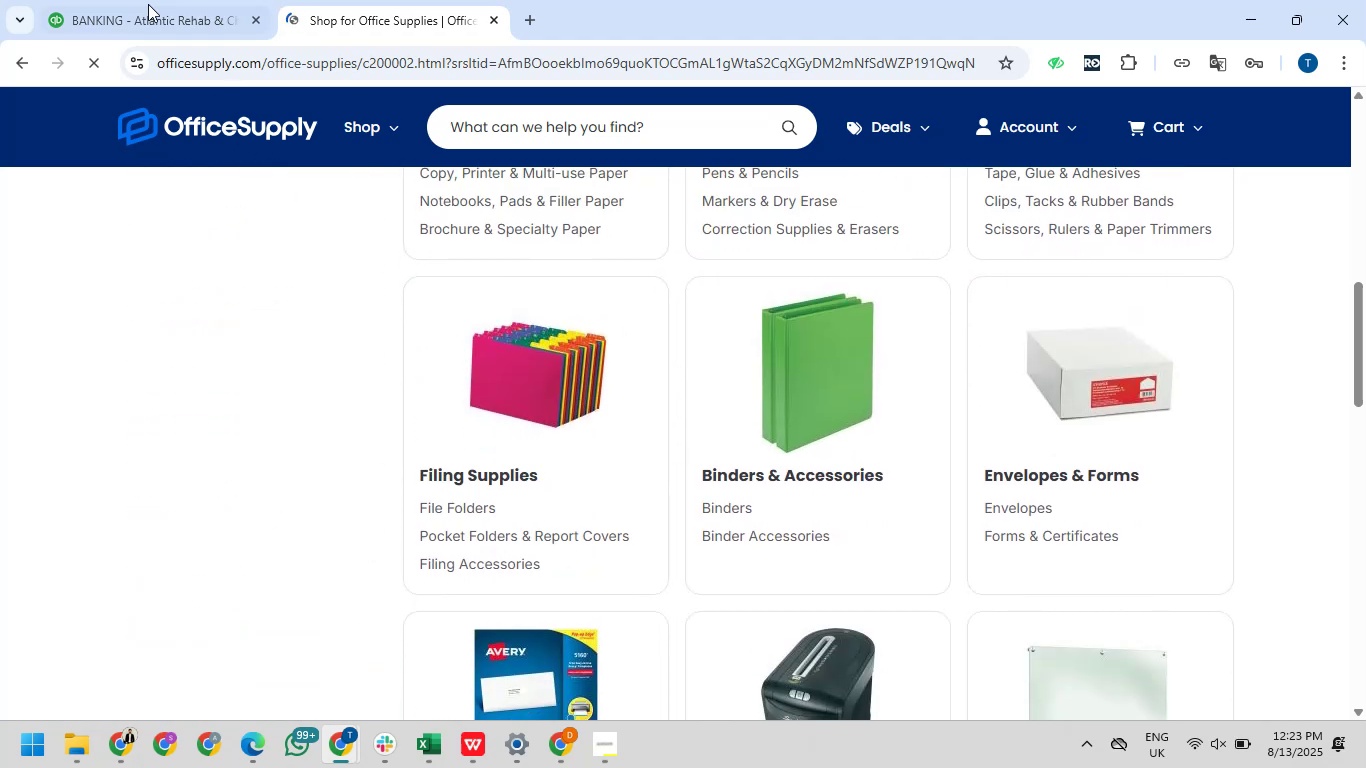 
left_click([141, 0])
 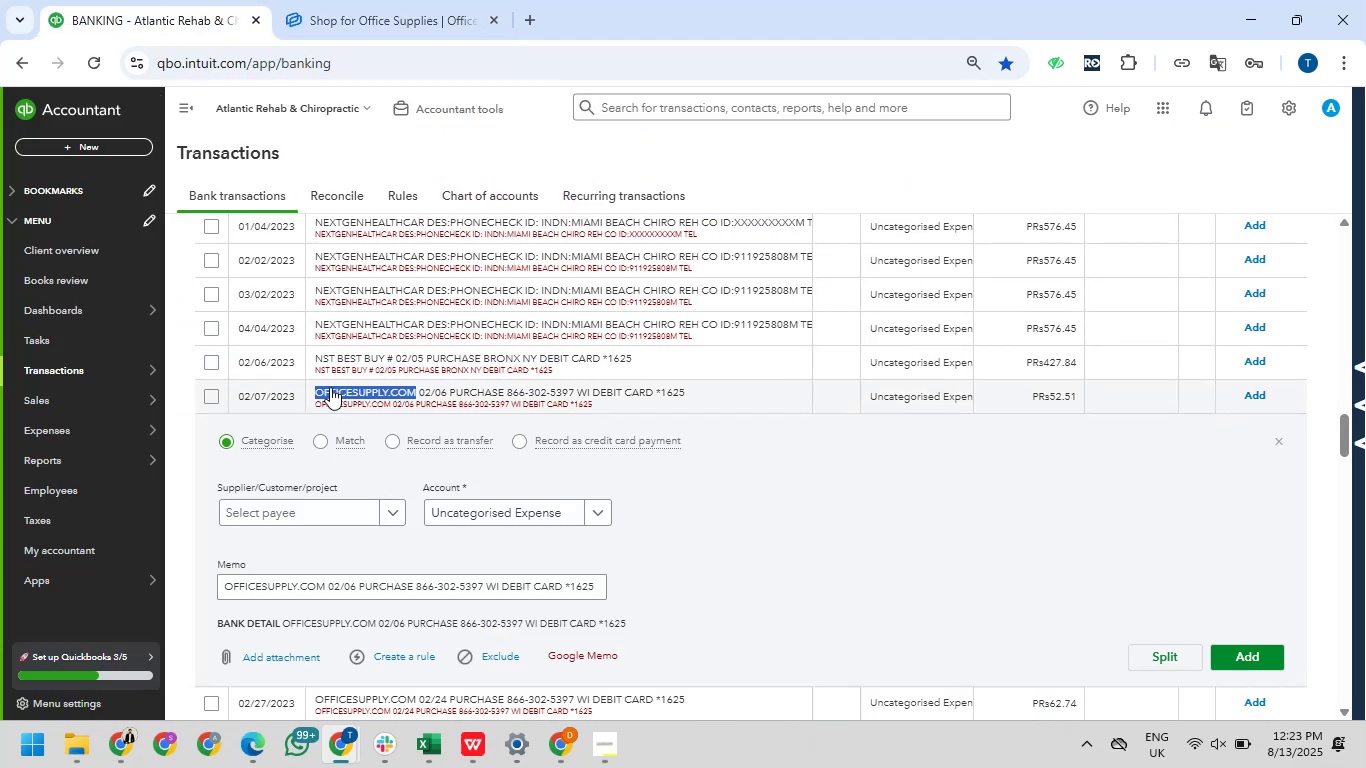 
key(Control+C)
 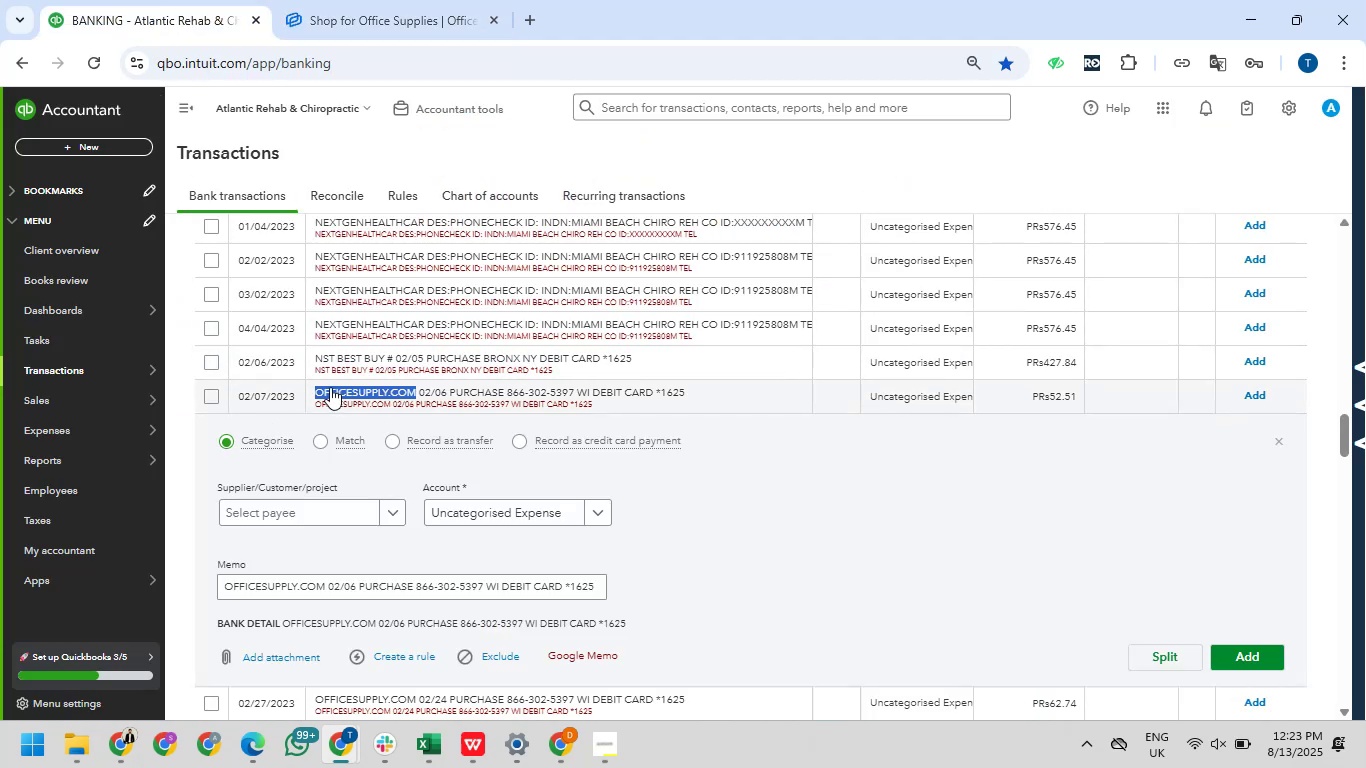 
scroll: coordinate [330, 387], scroll_direction: up, amount: 27.0
 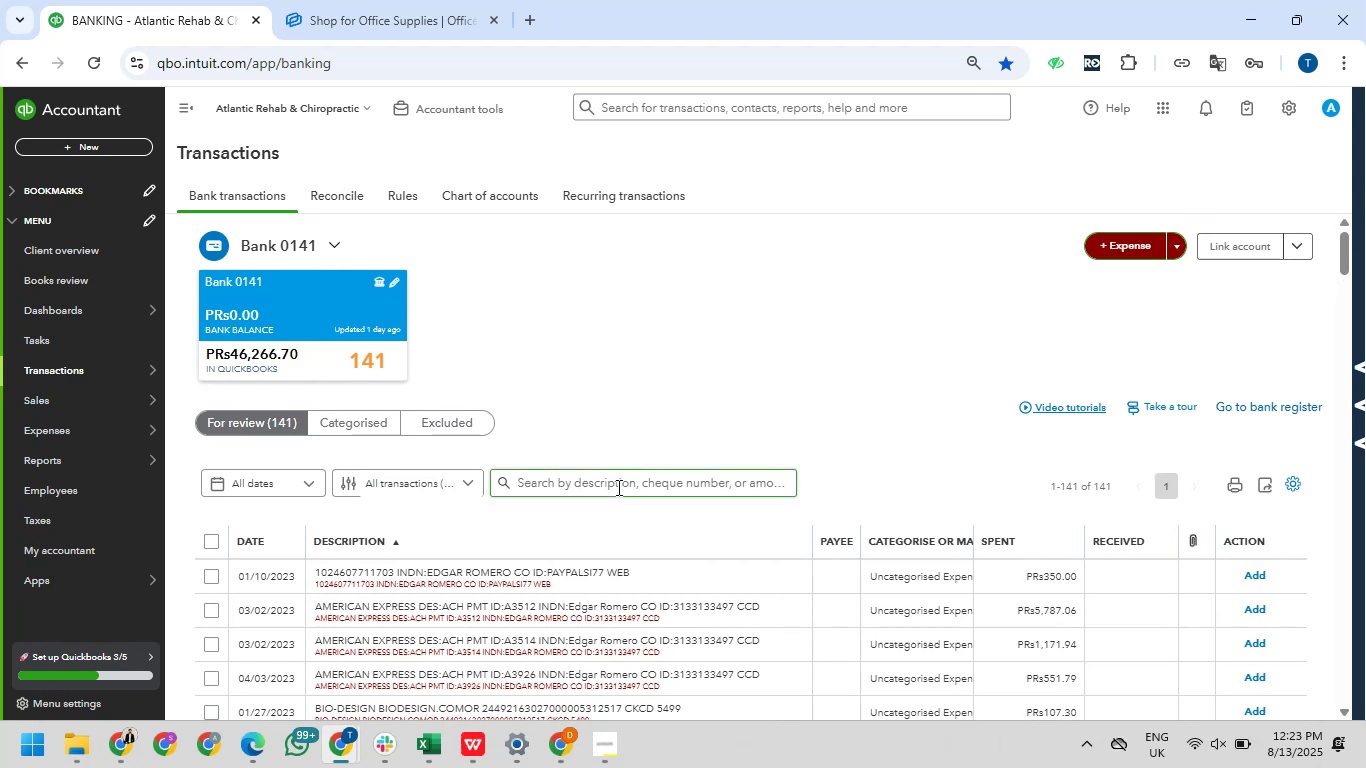 
left_click([579, 476])
 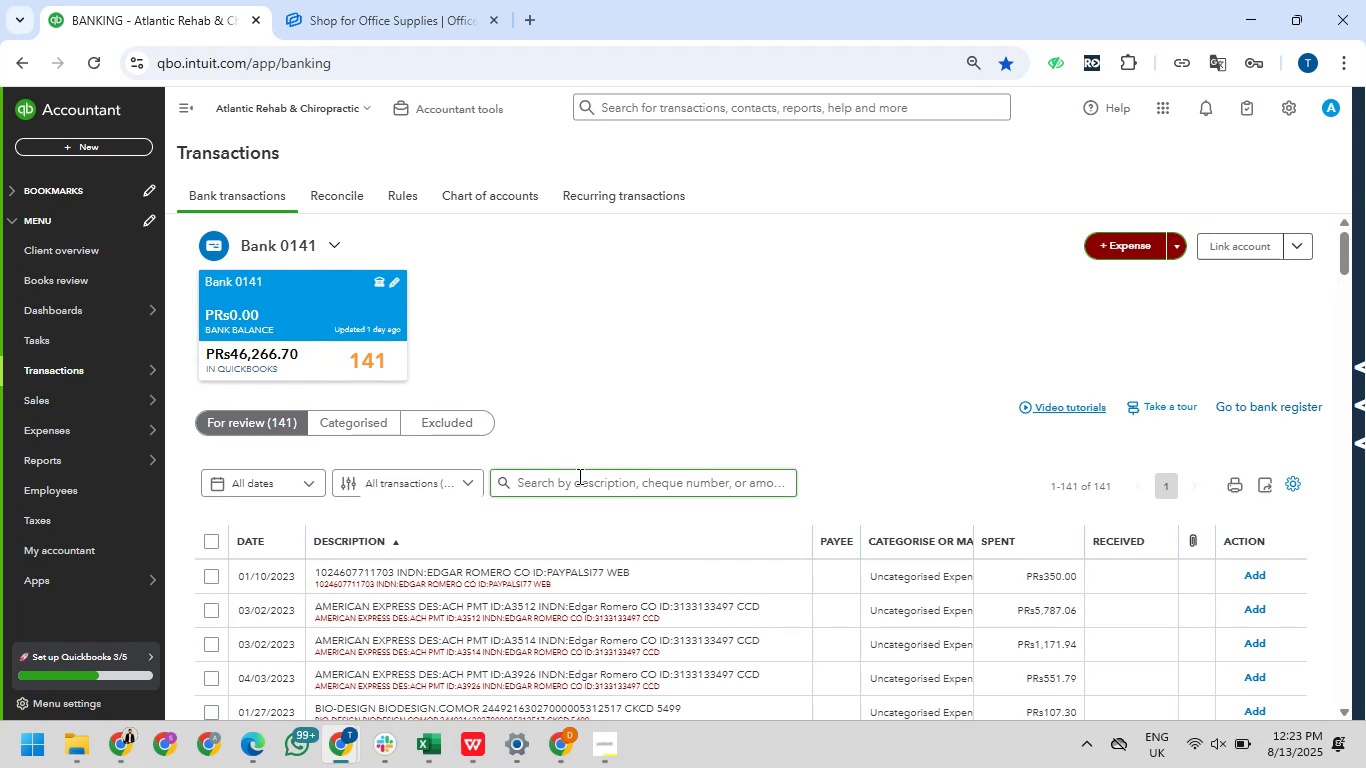 
key(Control+V)
 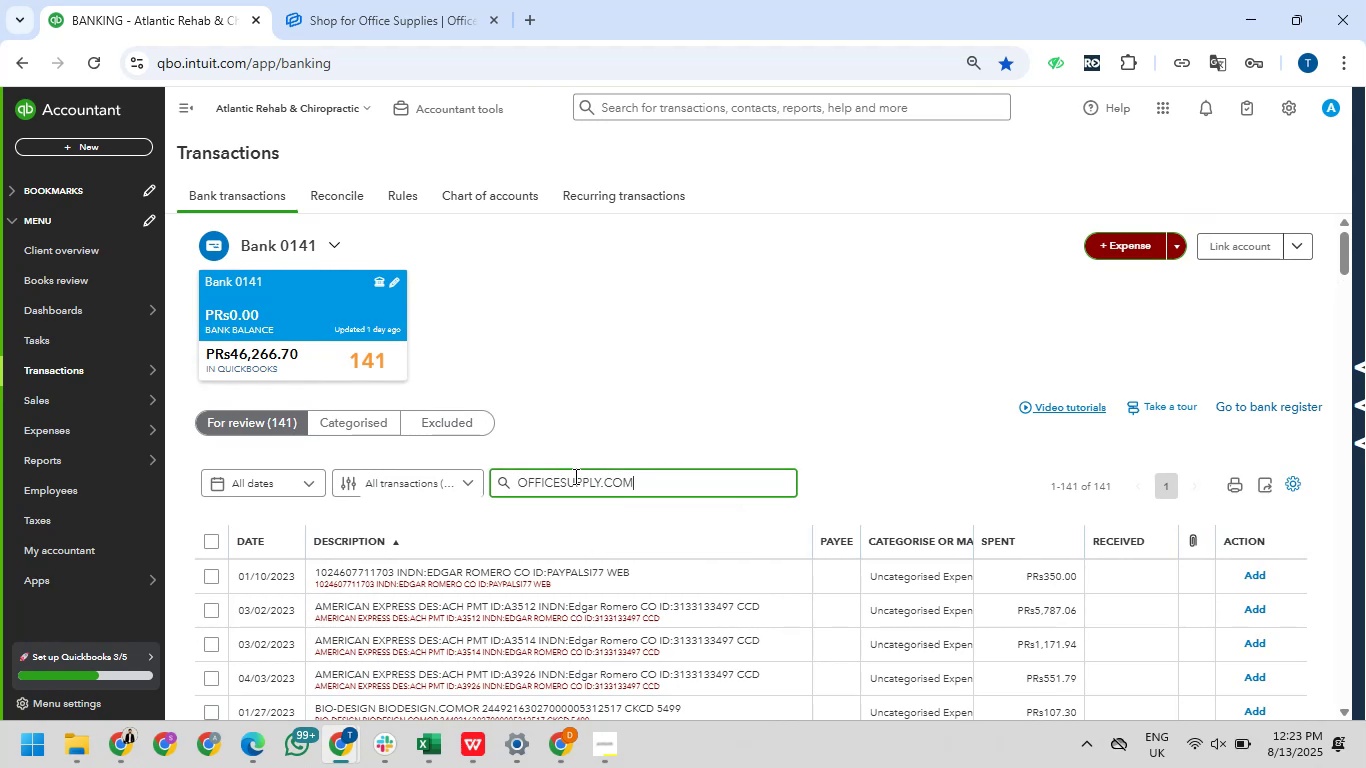 
key(NumpadEnter)
 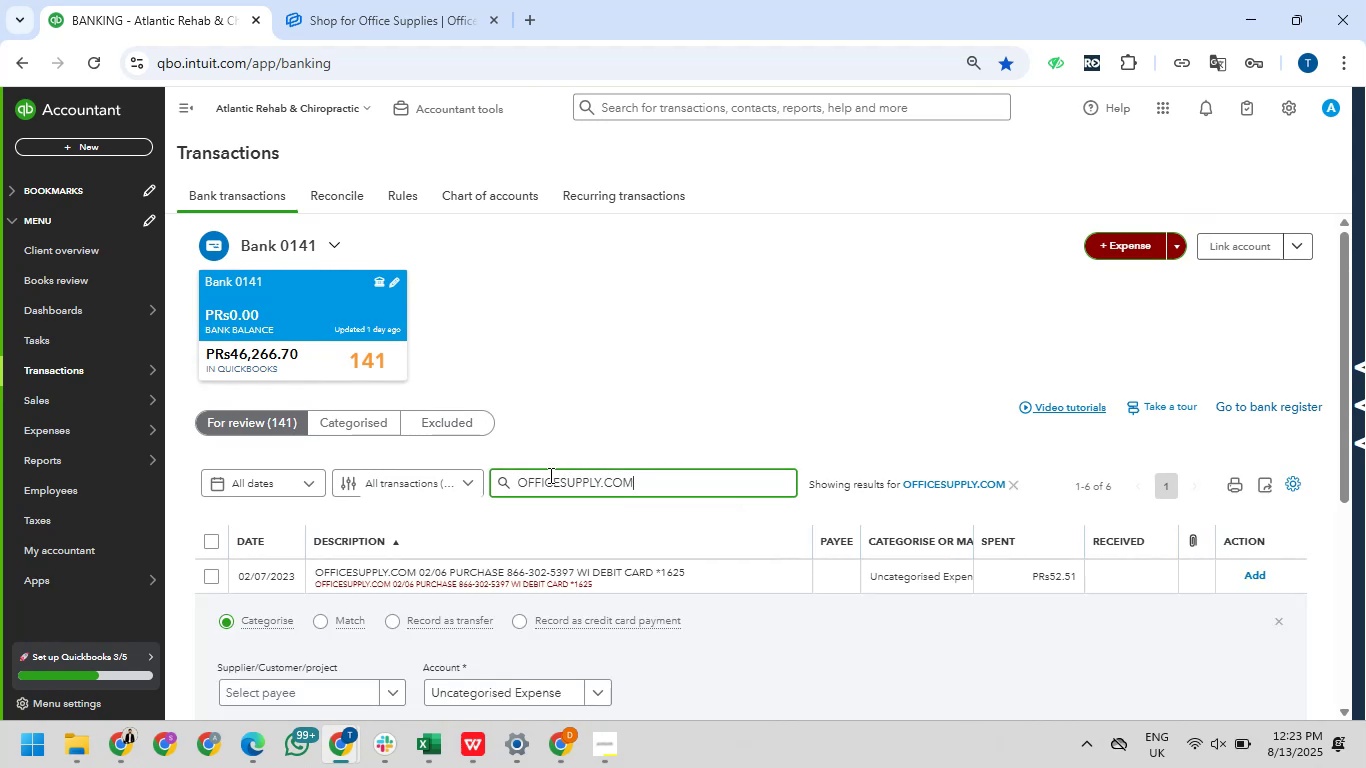 
scroll: coordinate [547, 476], scroll_direction: down, amount: 2.0
 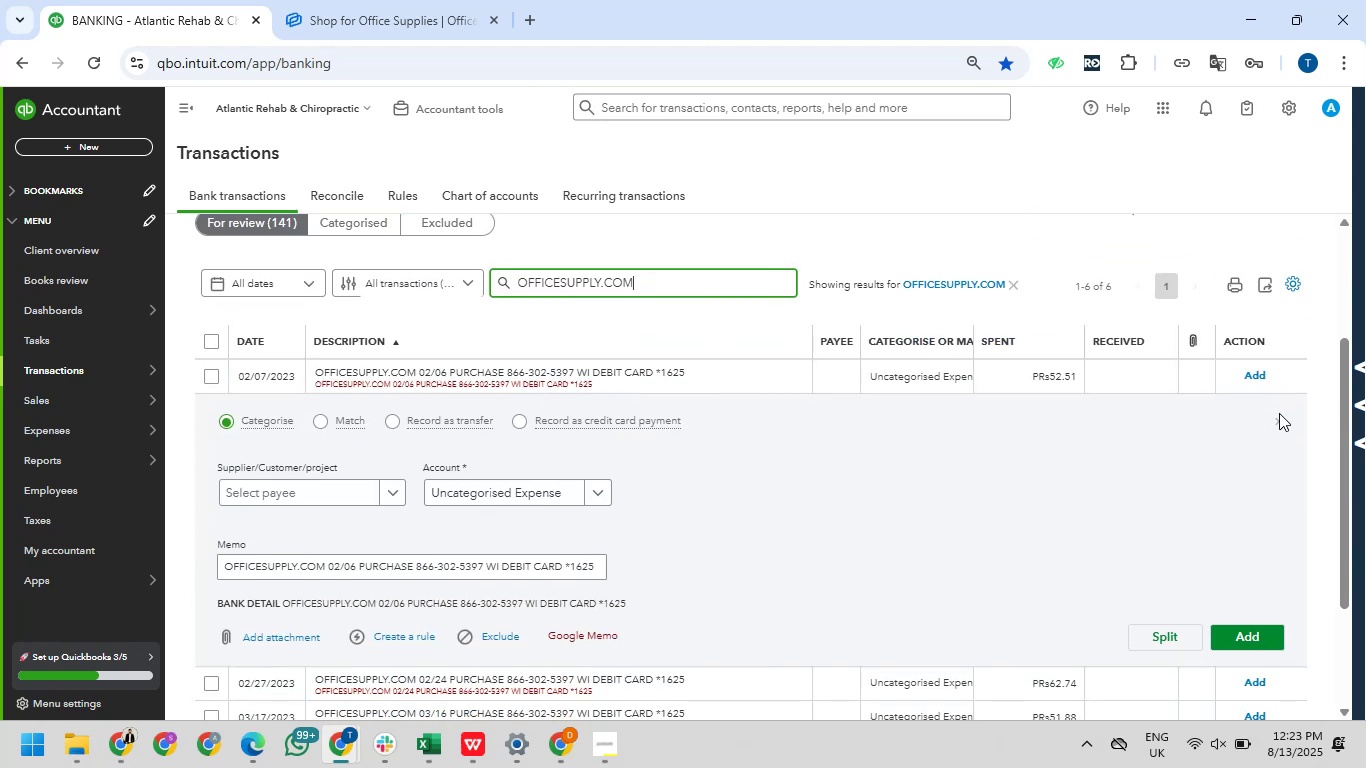 
left_click([1279, 421])
 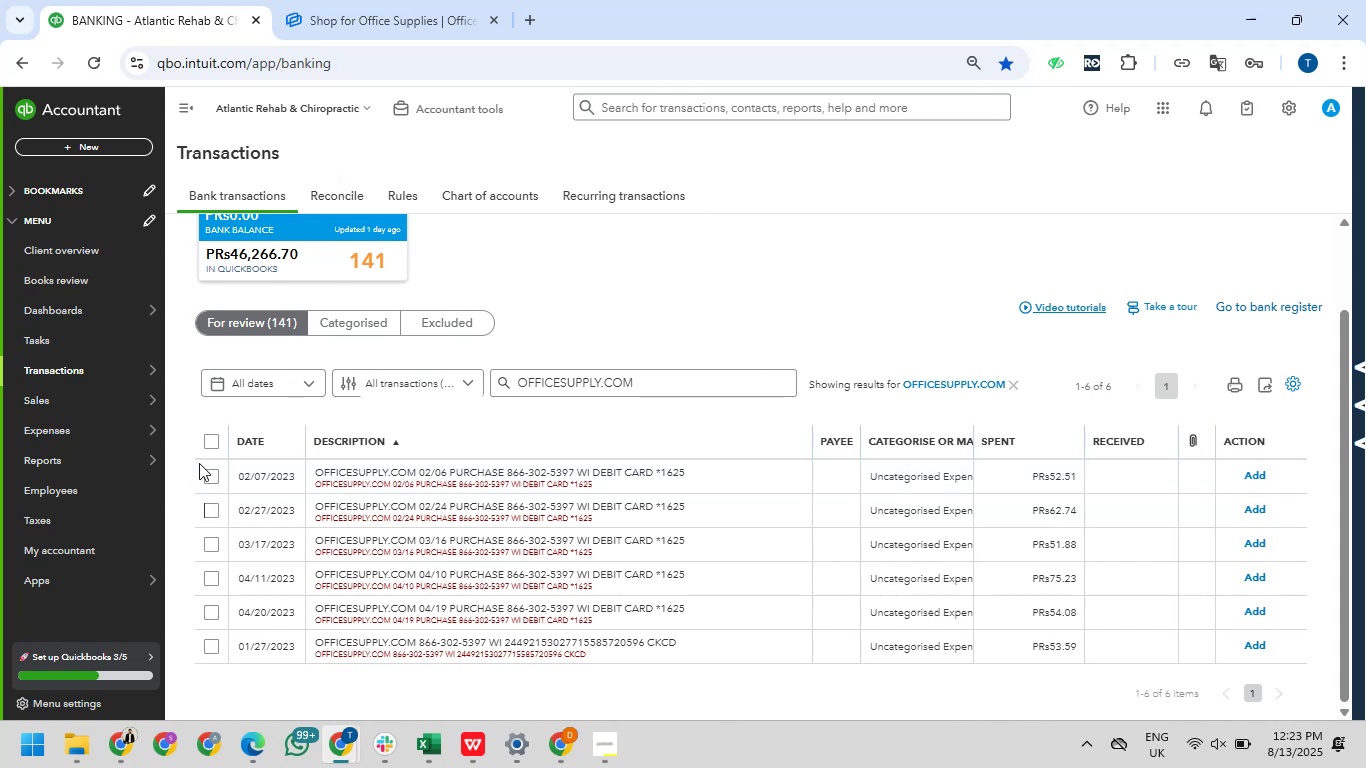 
left_click([213, 440])
 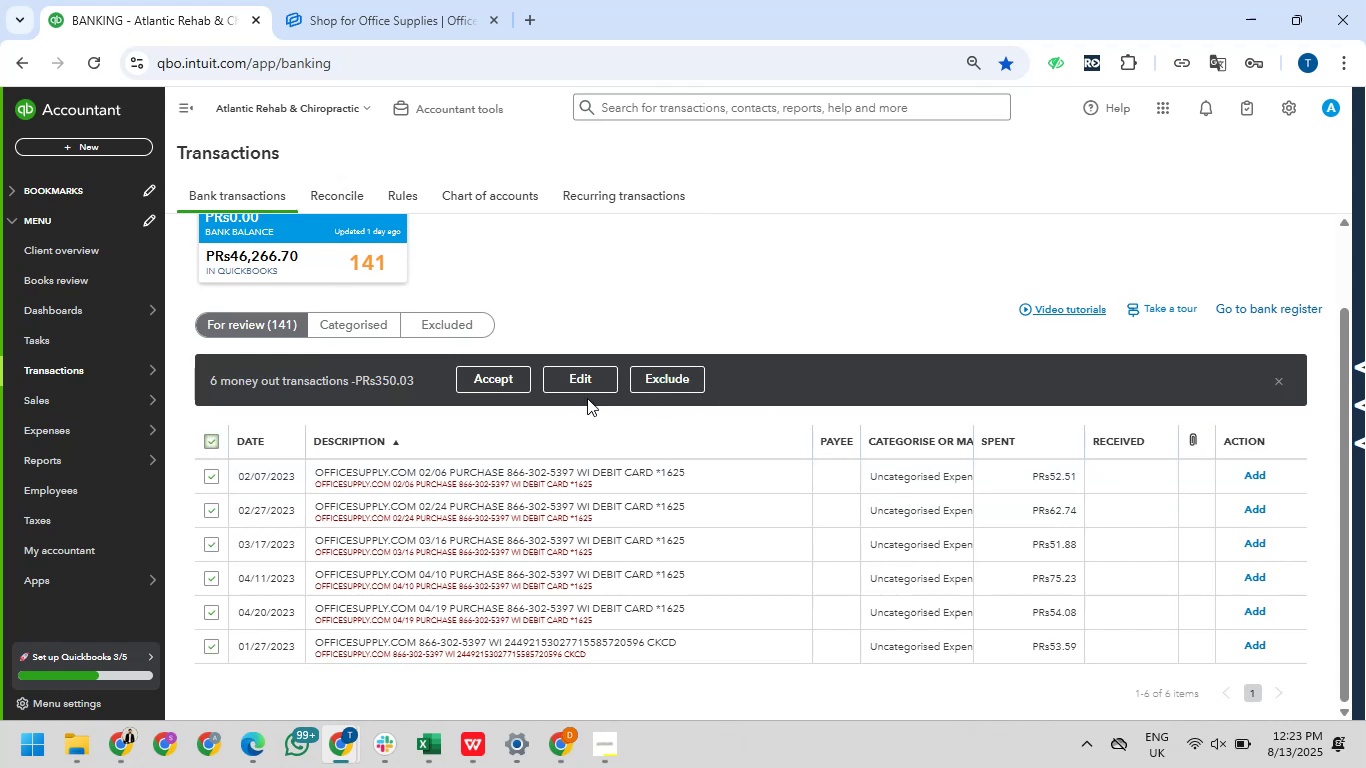 
left_click([578, 386])
 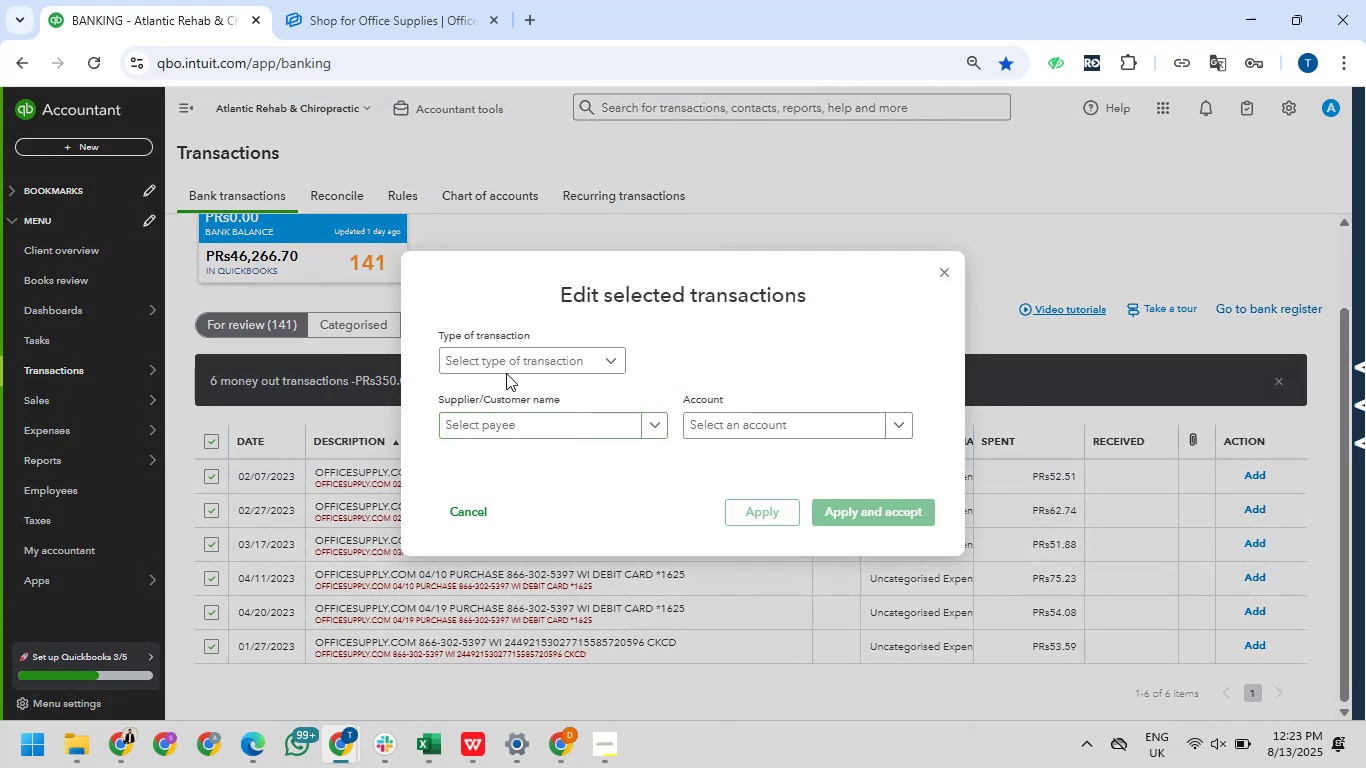 
left_click([506, 362])
 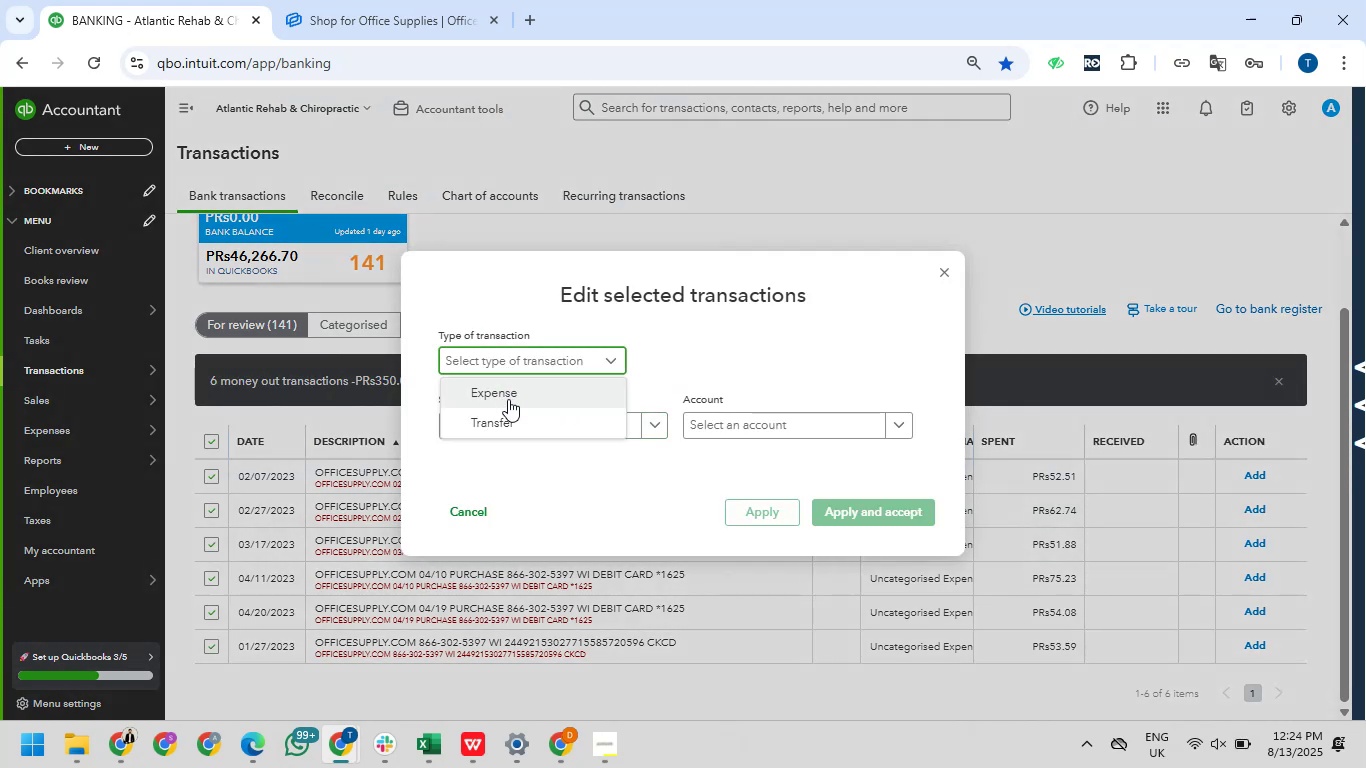 
left_click([508, 392])
 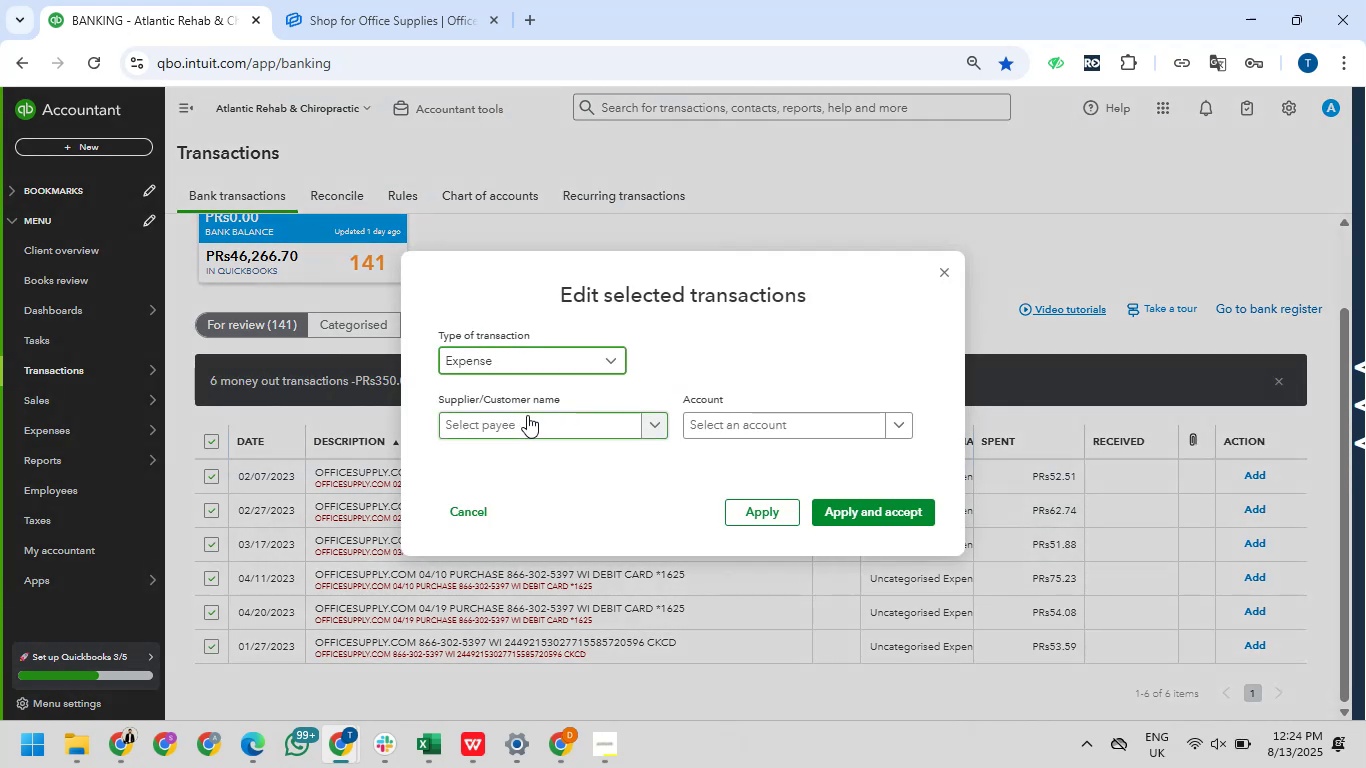 
left_click([527, 415])
 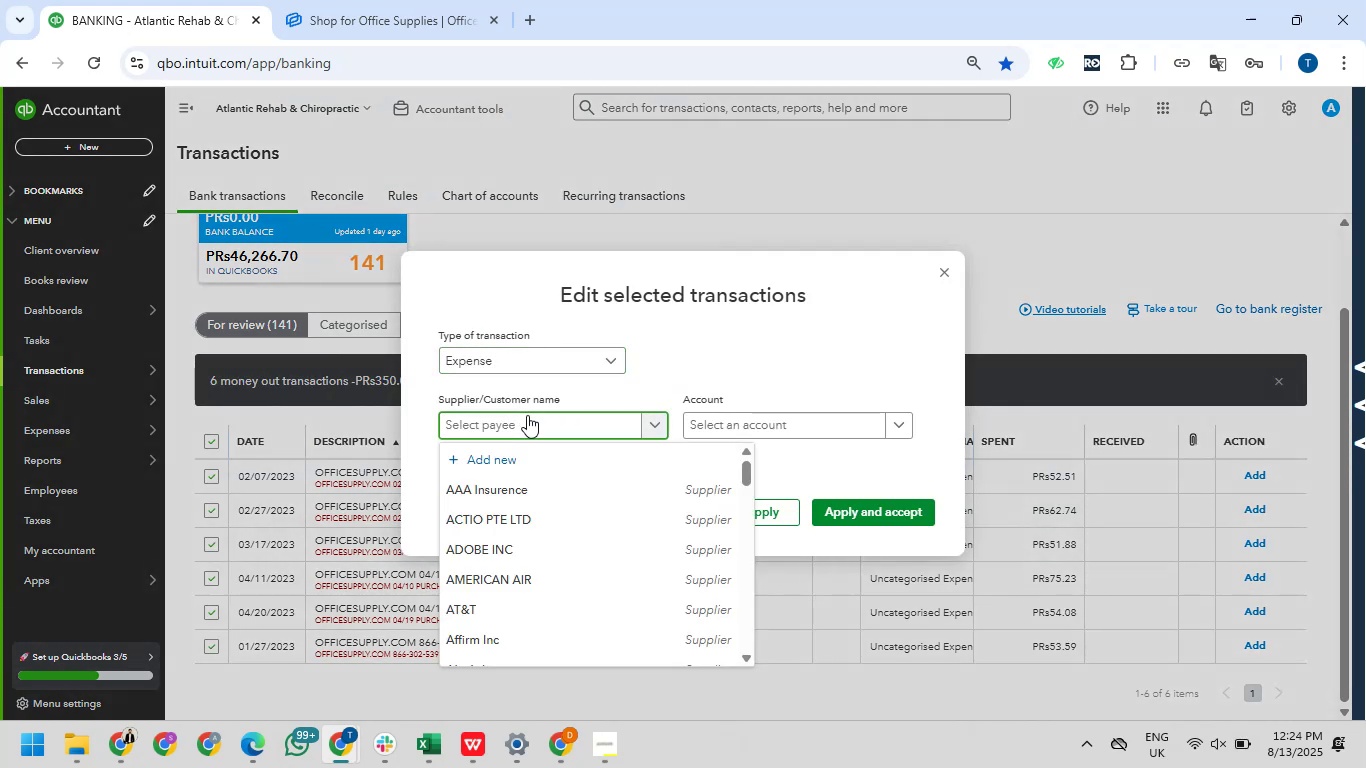 
key(Control+V)
 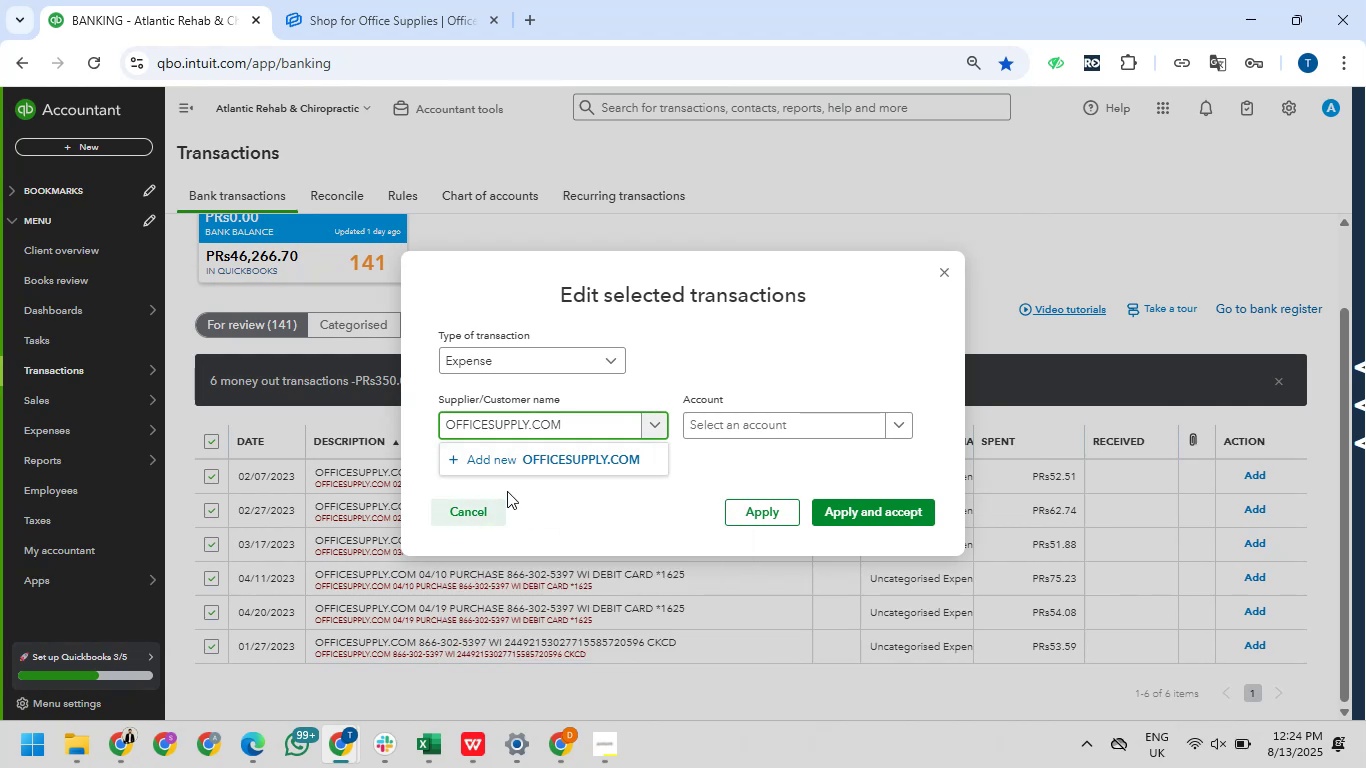 
left_click([507, 459])
 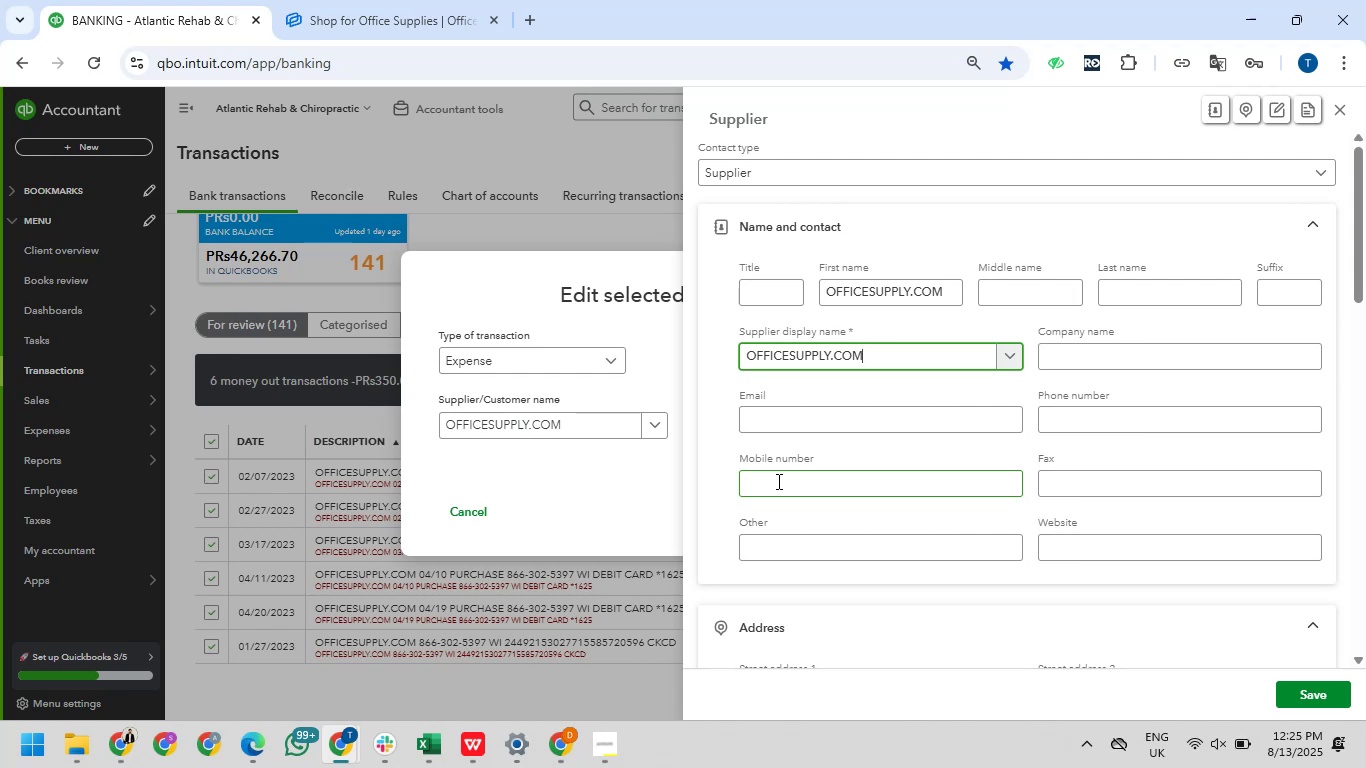 
wait(62.28)
 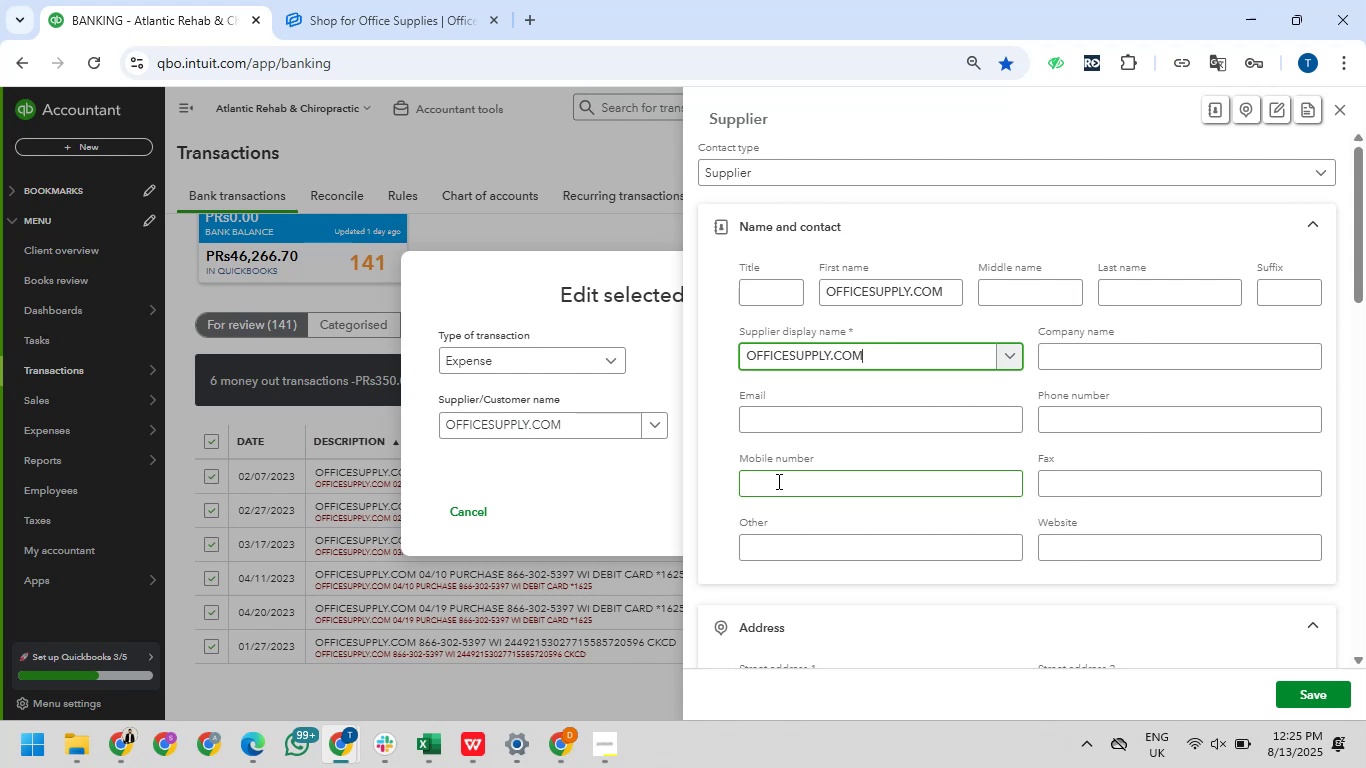 
mouse_move([1289, 687])
 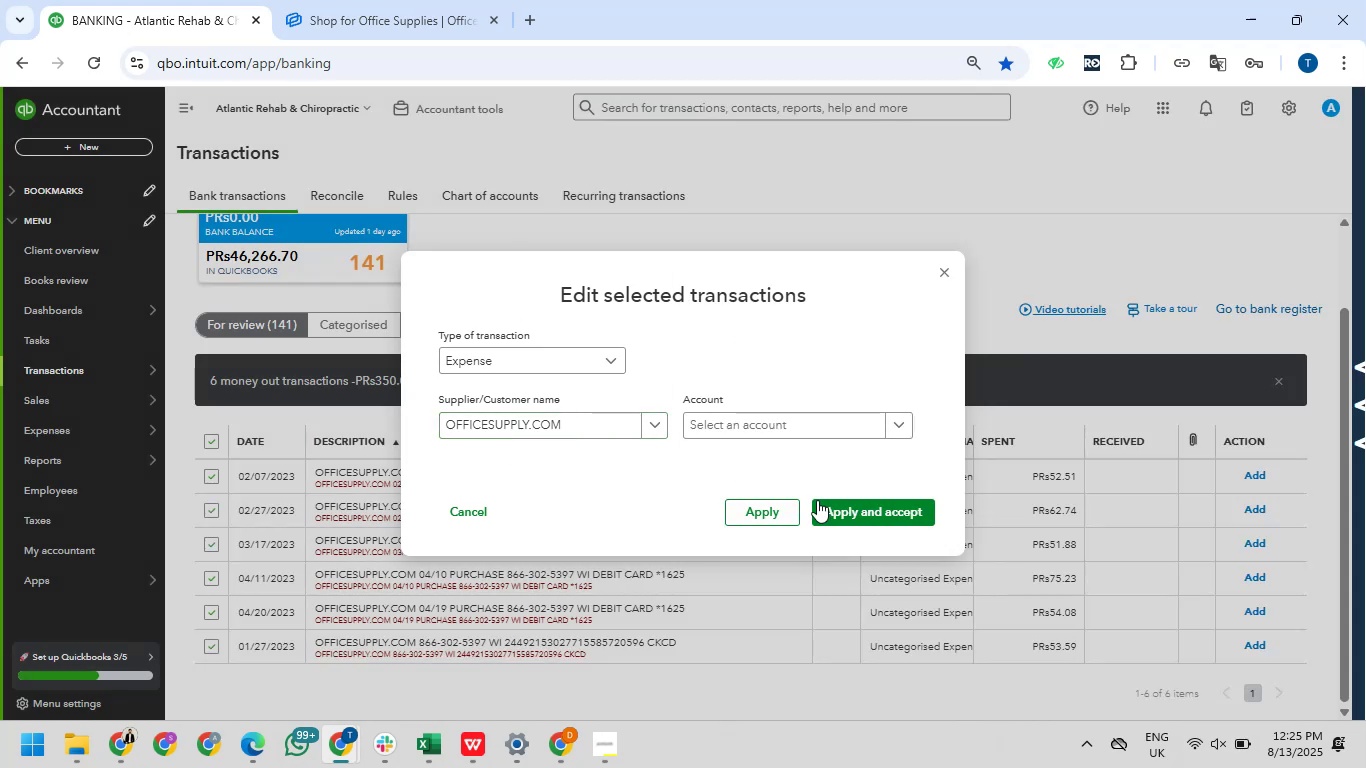 
left_click([787, 433])
 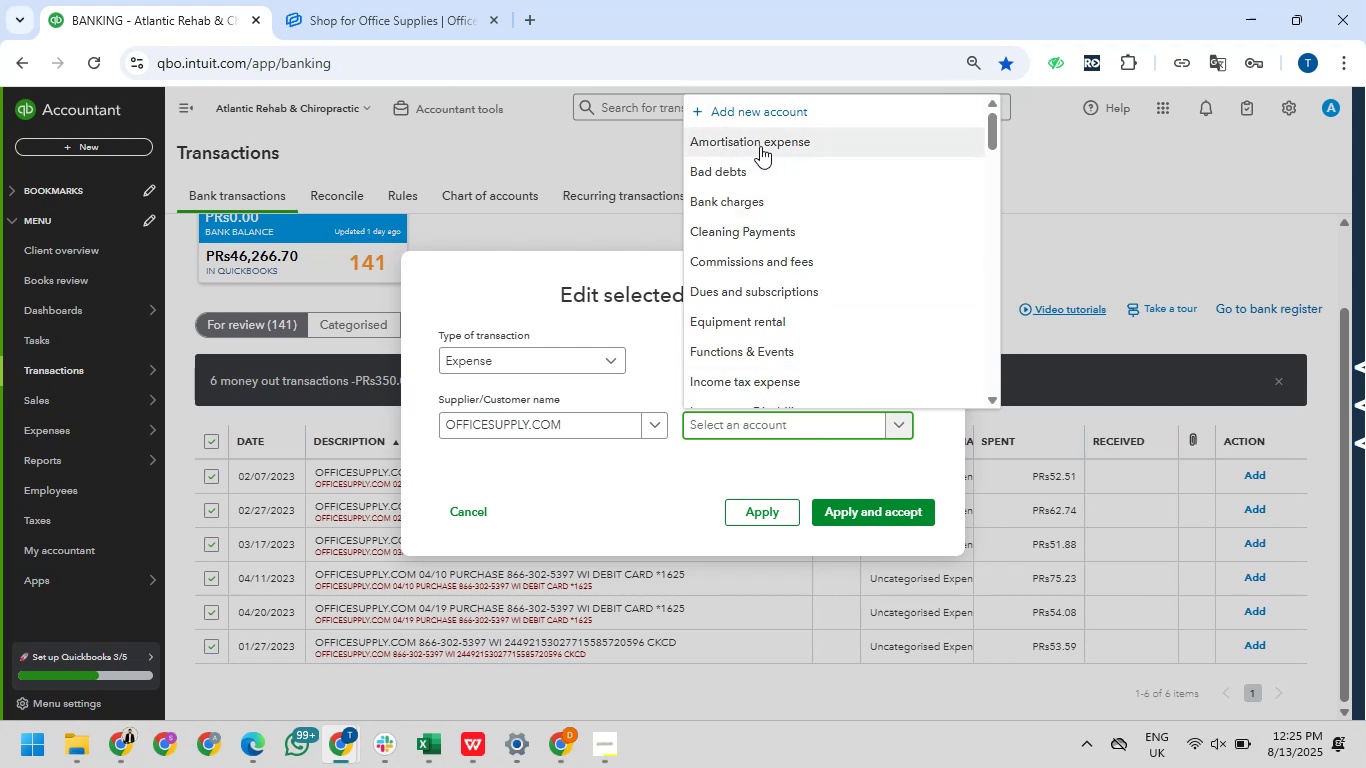 
wait(6.51)
 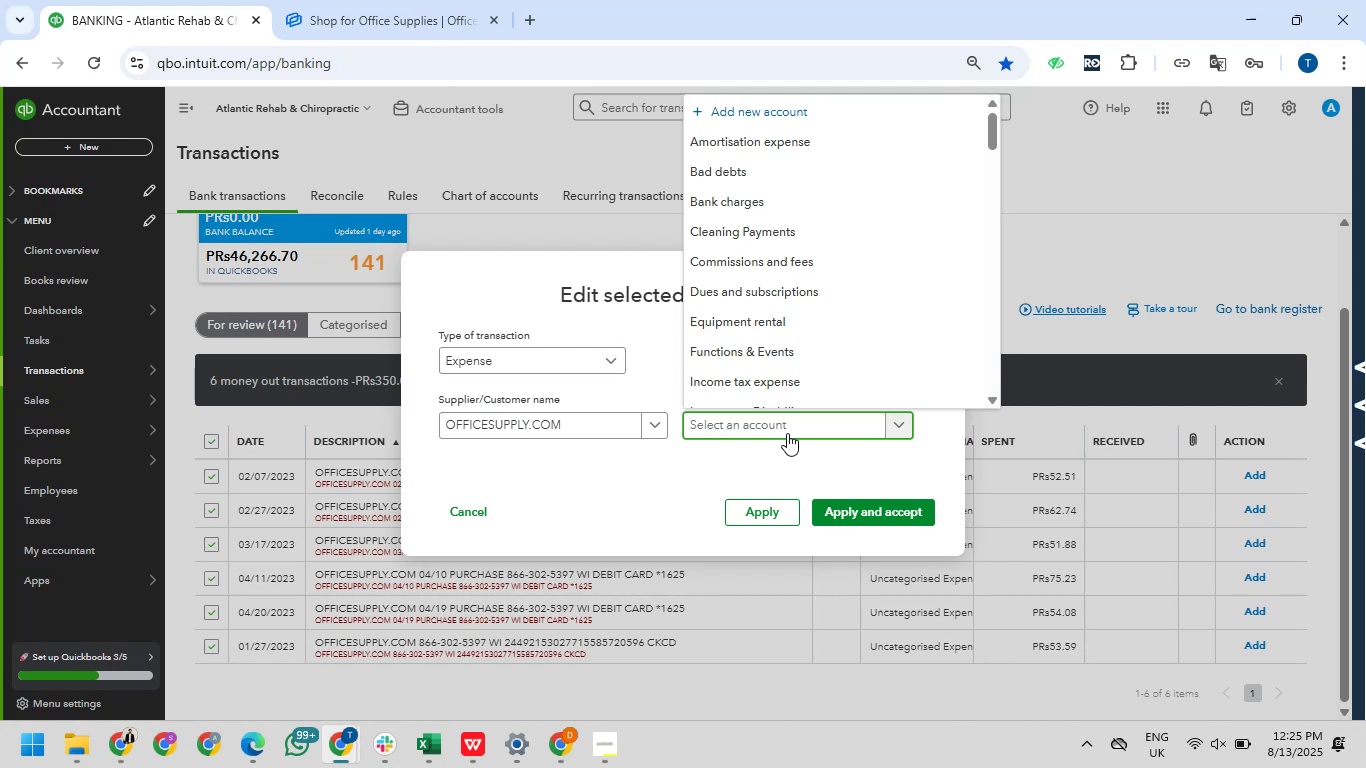 
left_click([744, 108])
 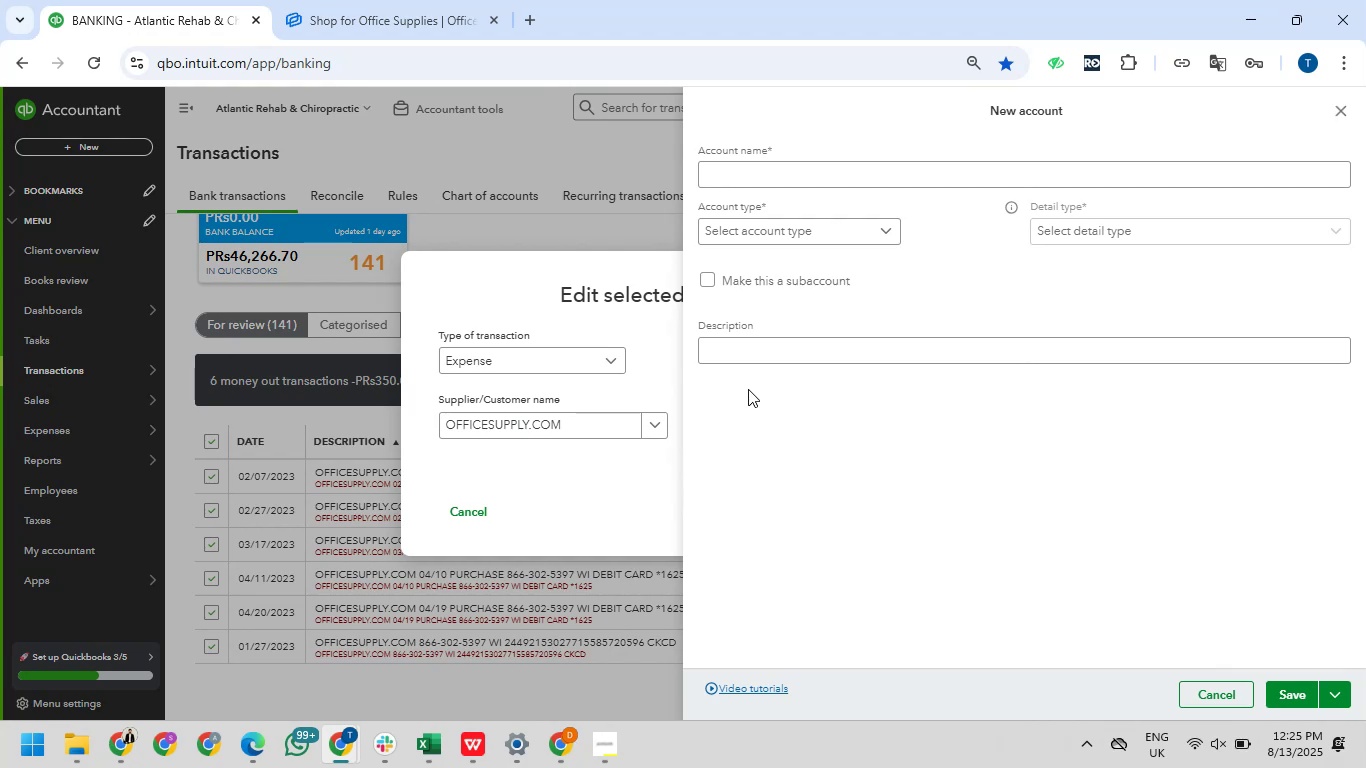 
wait(6.27)
 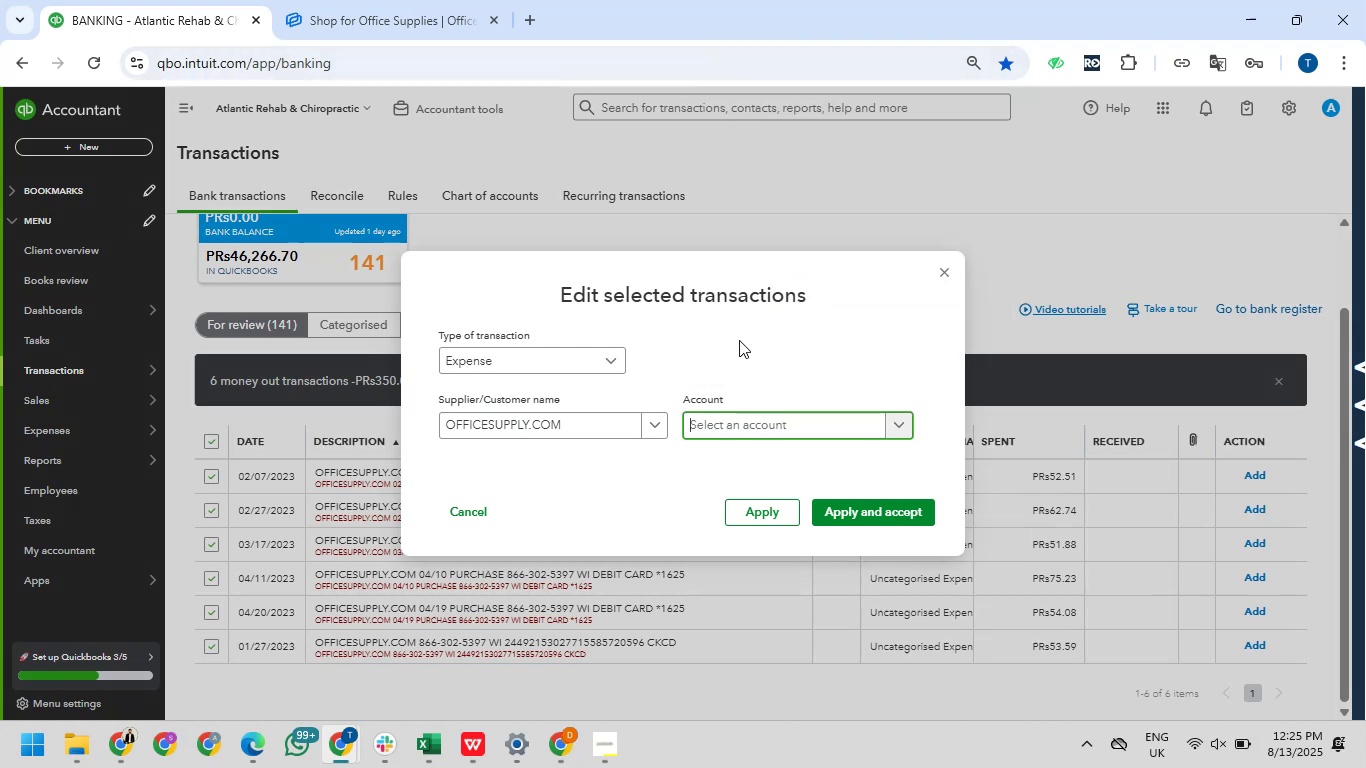 
left_click([775, 181])
 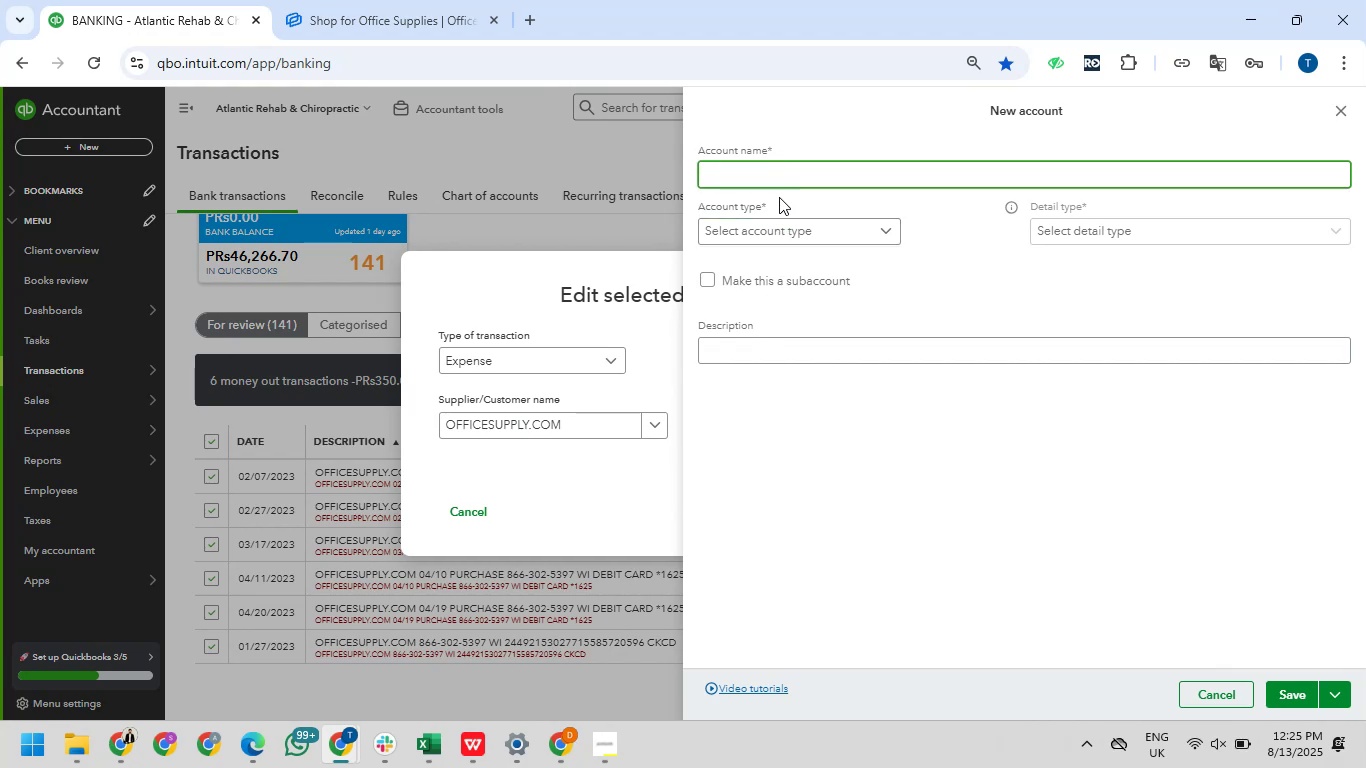 
type(Offic )
key(Backspace)
type(e Supplies)
 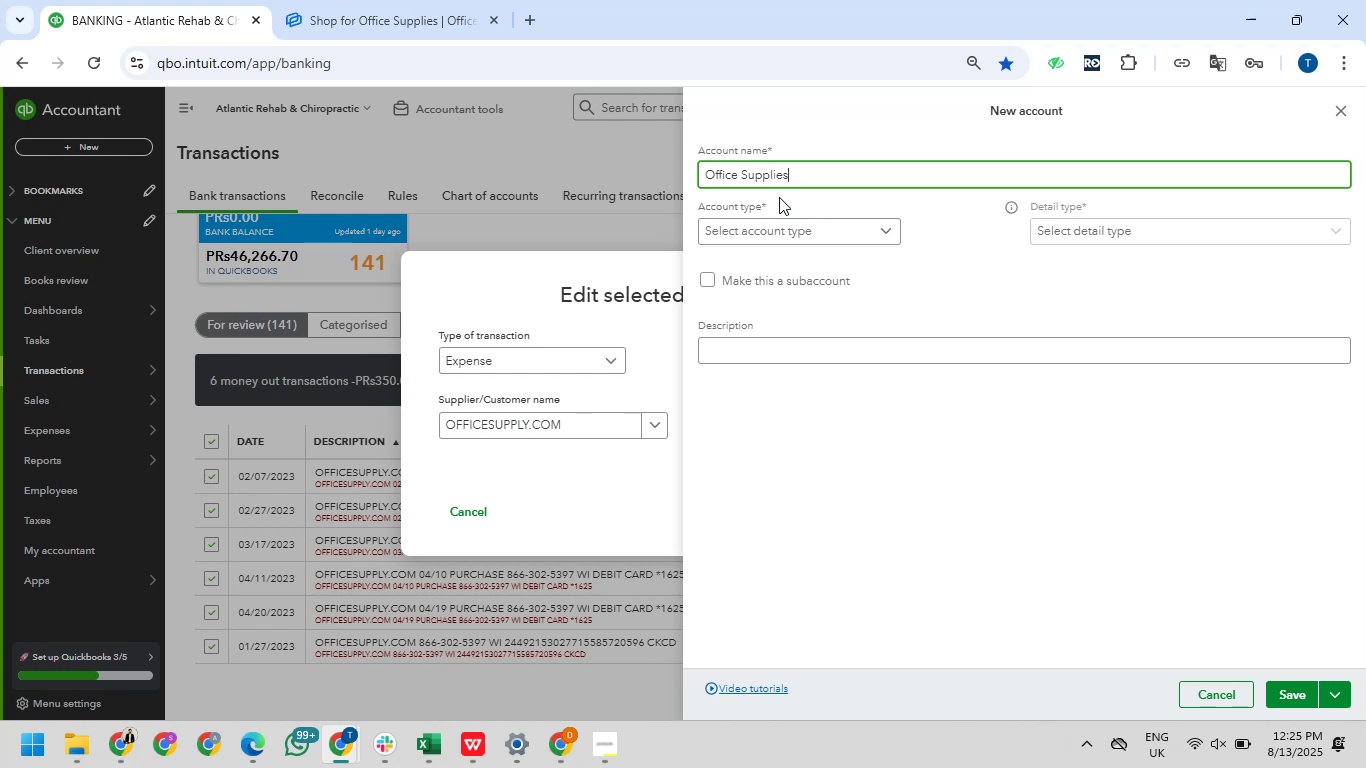 
left_click_drag(start_coordinate=[799, 231], to_coordinate=[803, 238])
 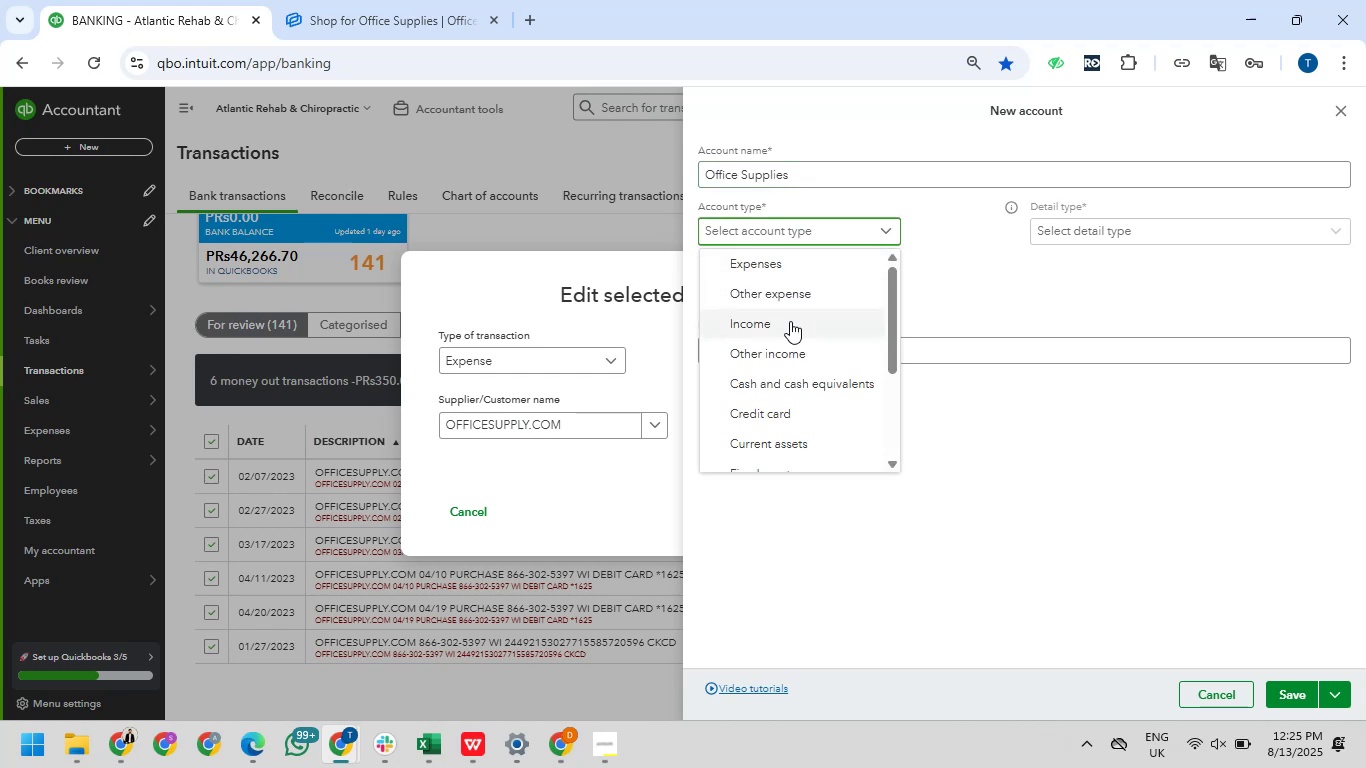 
scroll: coordinate [790, 321], scroll_direction: up, amount: 3.0
 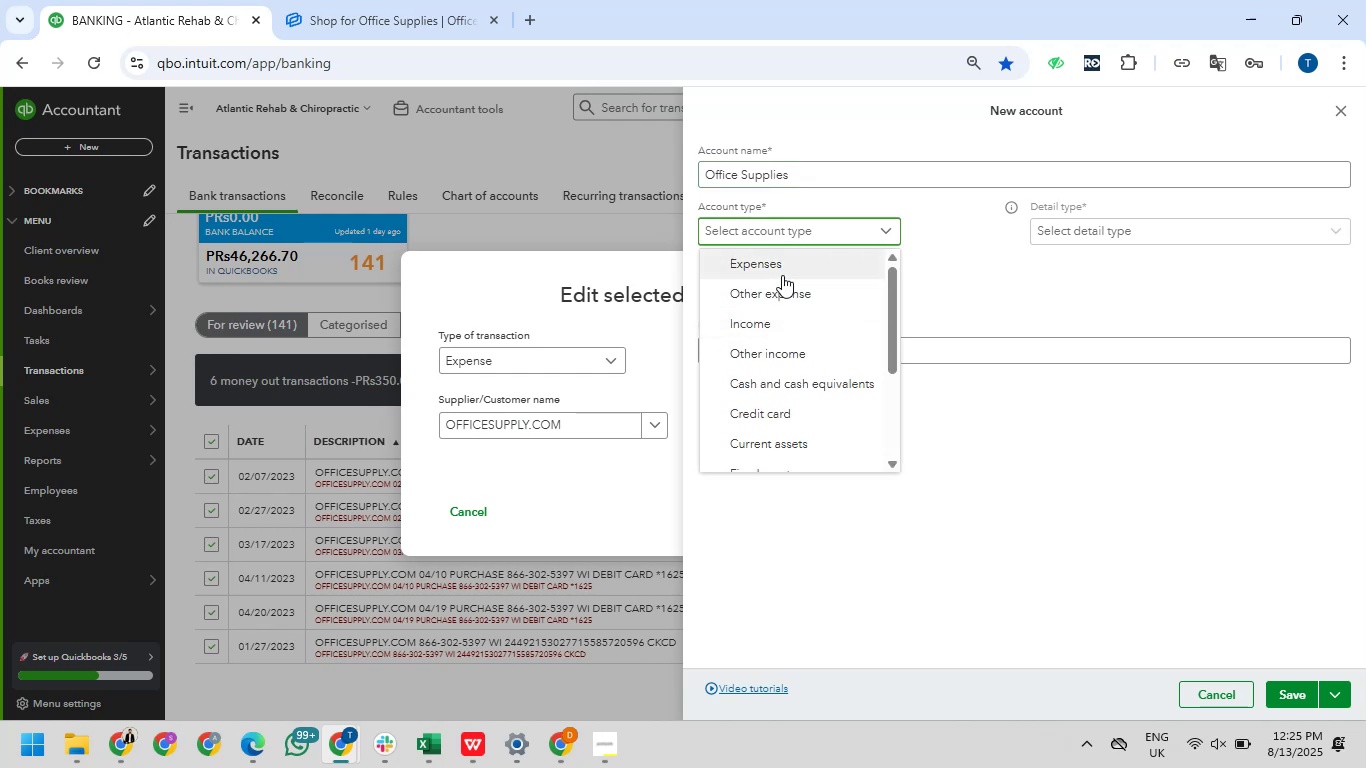 
left_click([782, 275])
 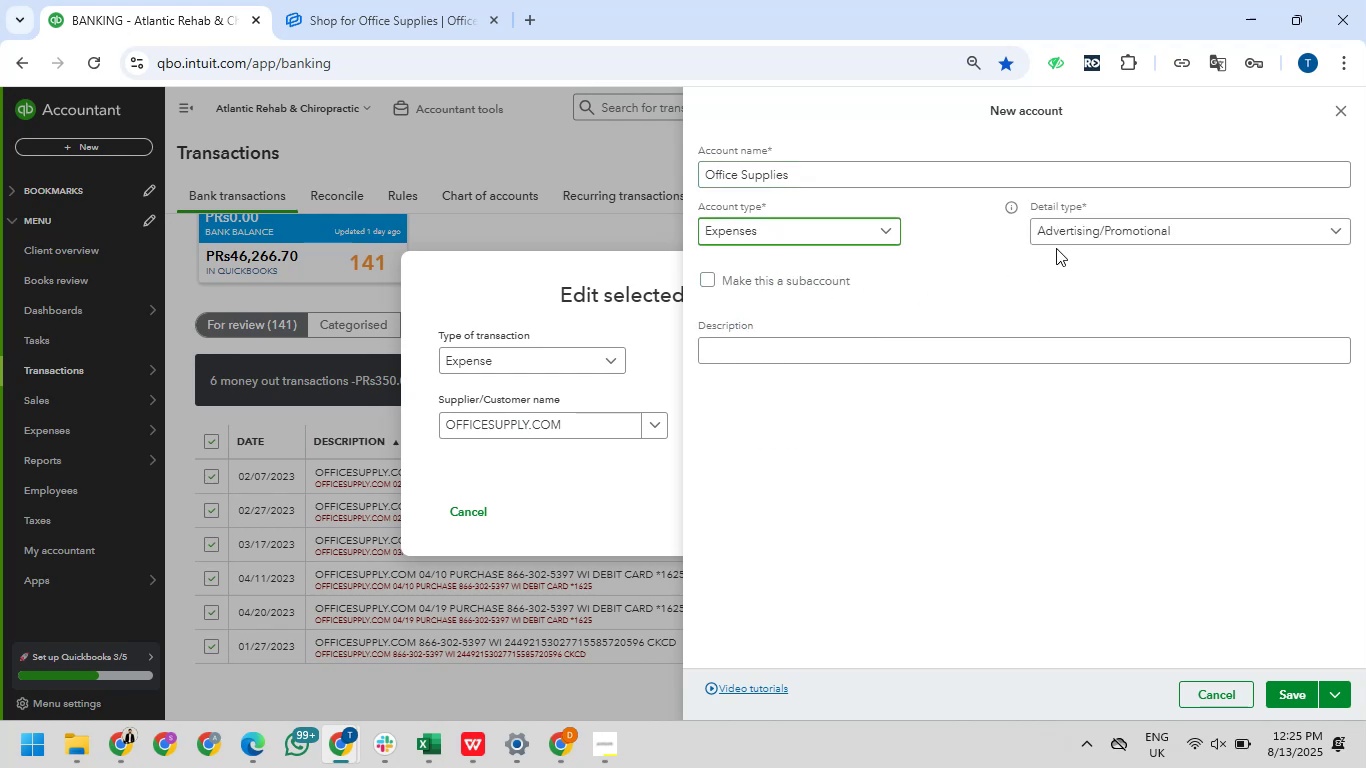 
left_click([1063, 237])
 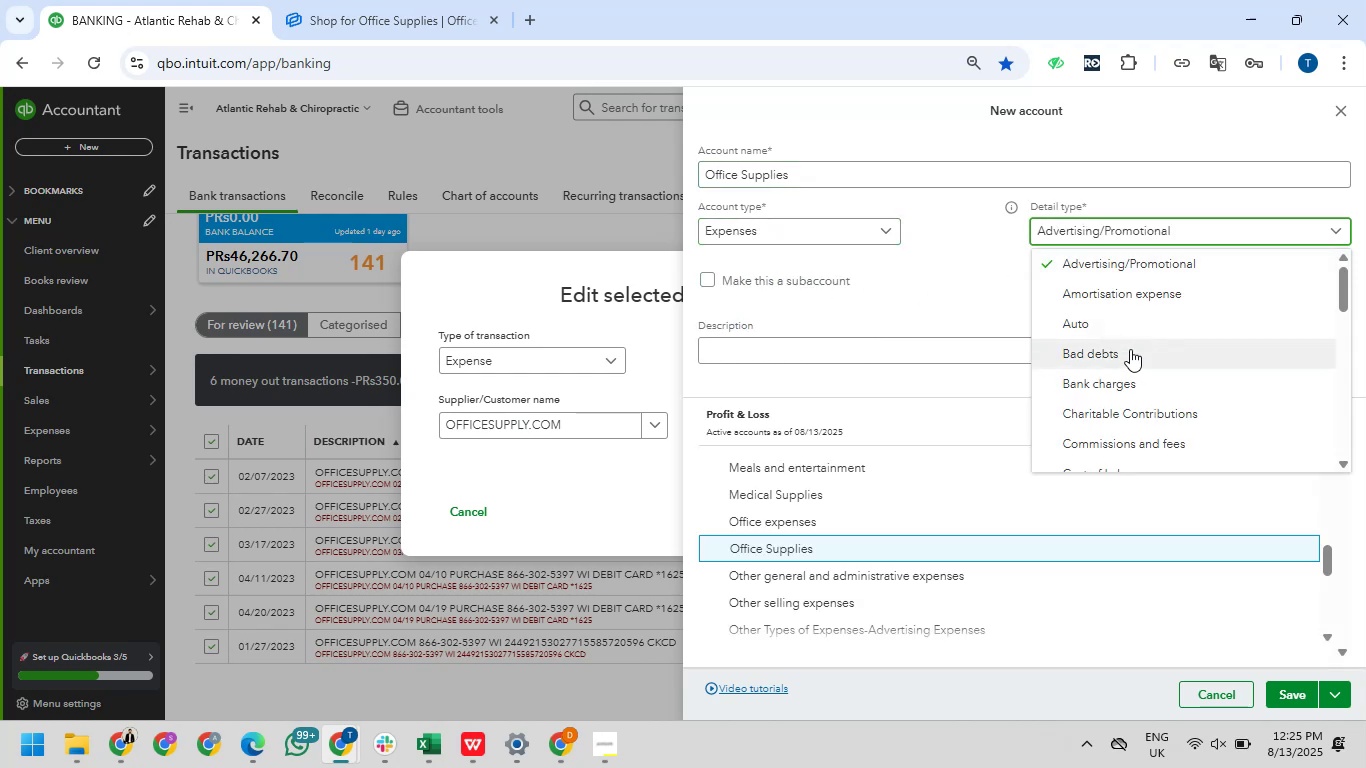 
scroll: coordinate [1132, 350], scroll_direction: down, amount: 2.0
 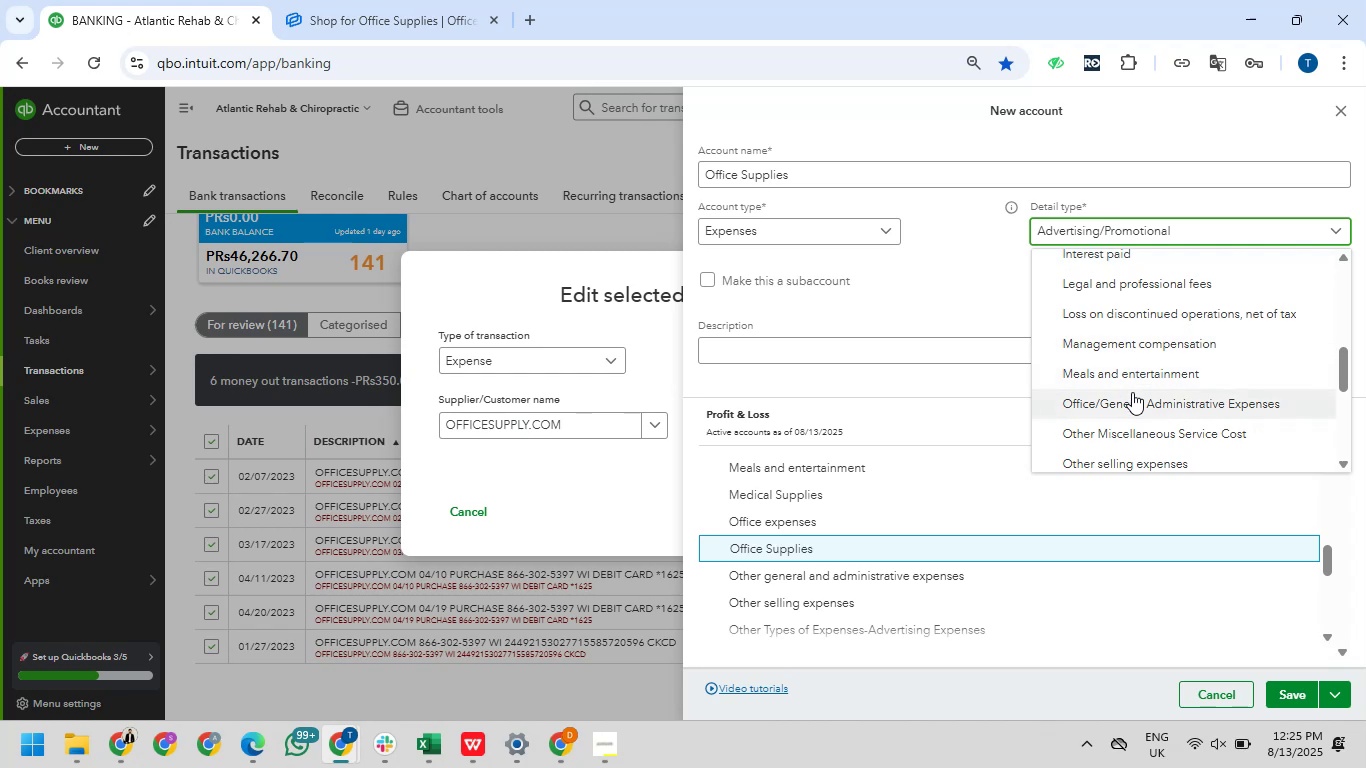 
left_click([1132, 398])
 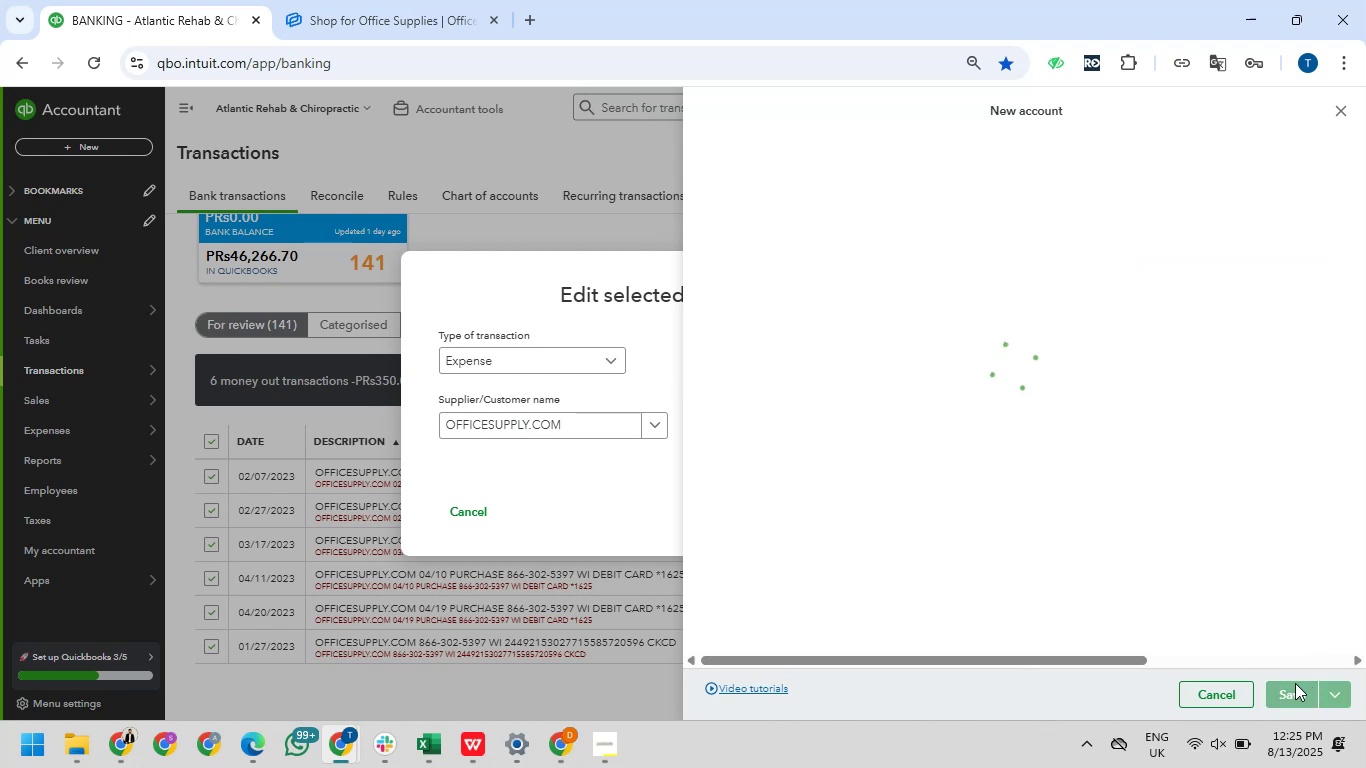 
wait(8.47)
 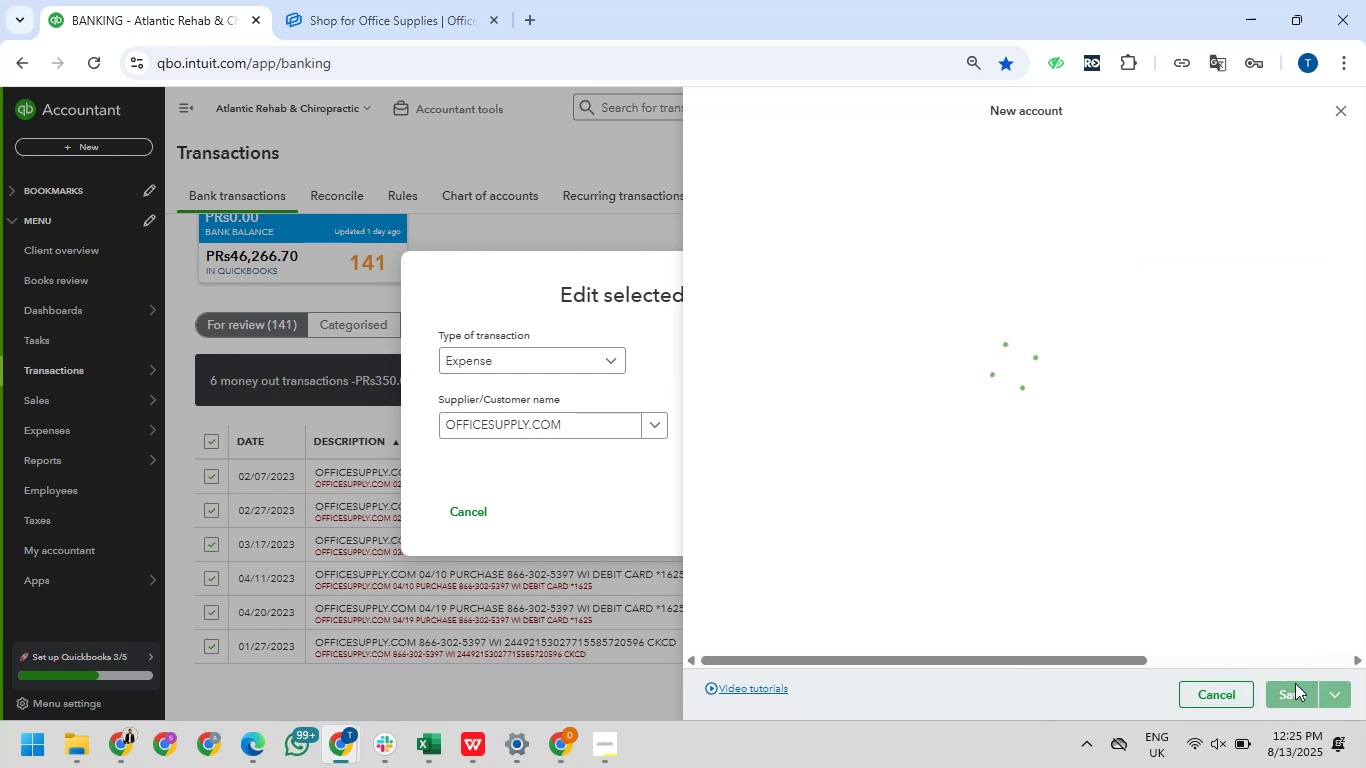 
left_click([888, 511])
 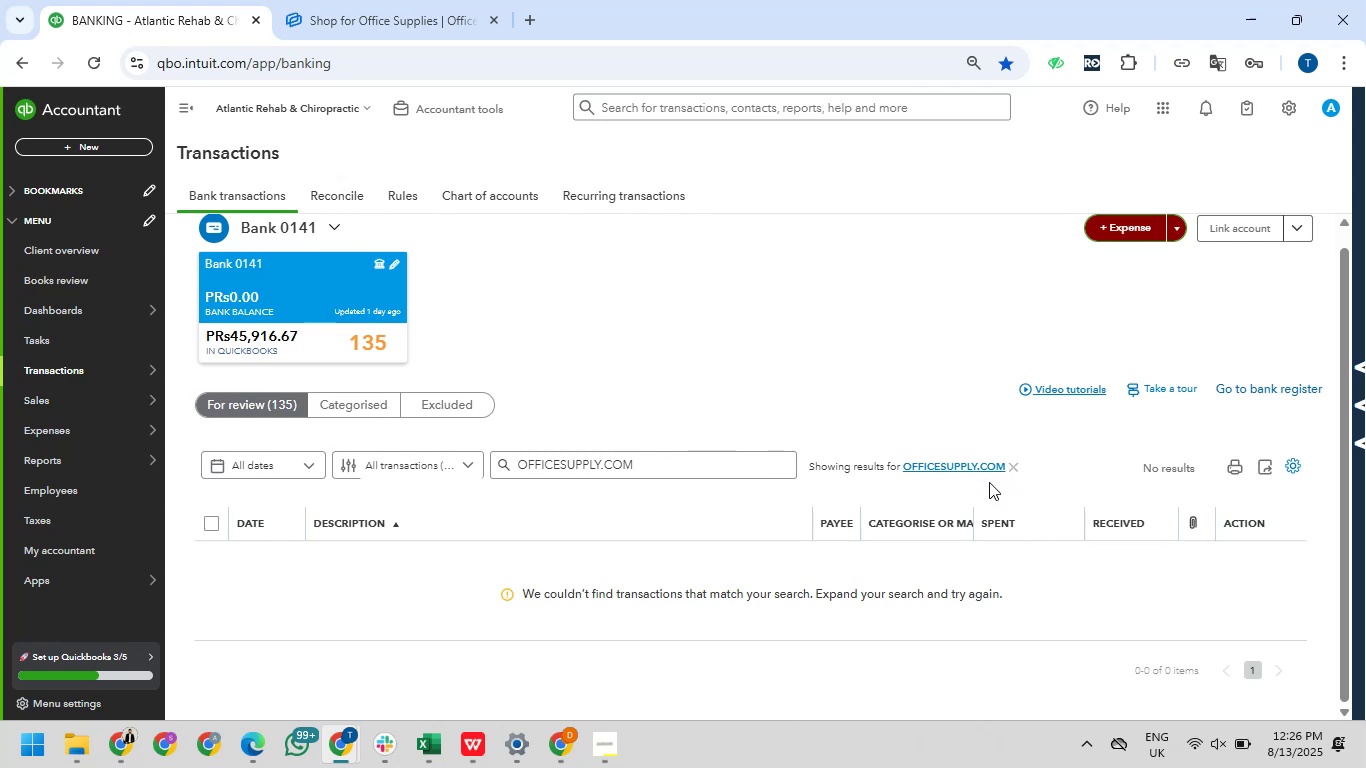 
wait(17.39)
 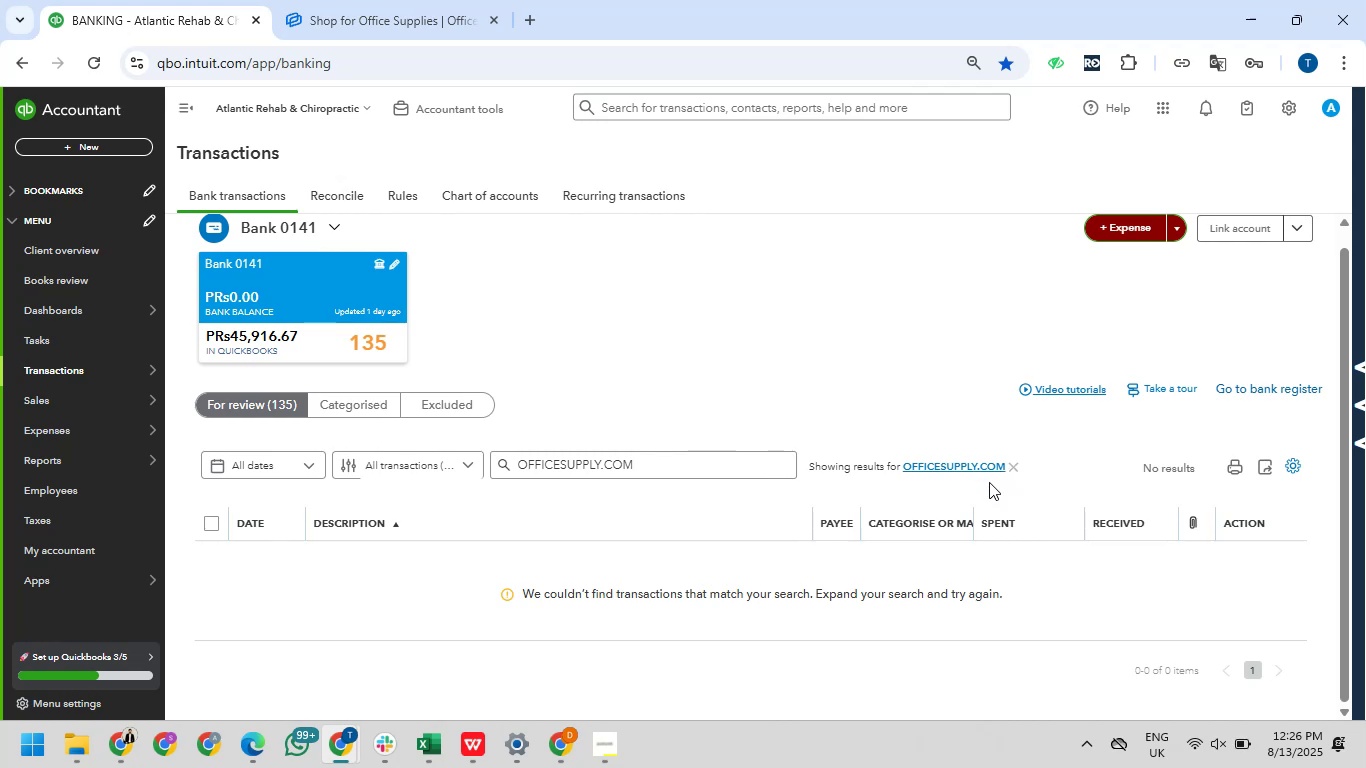 
left_click([1021, 465])
 